 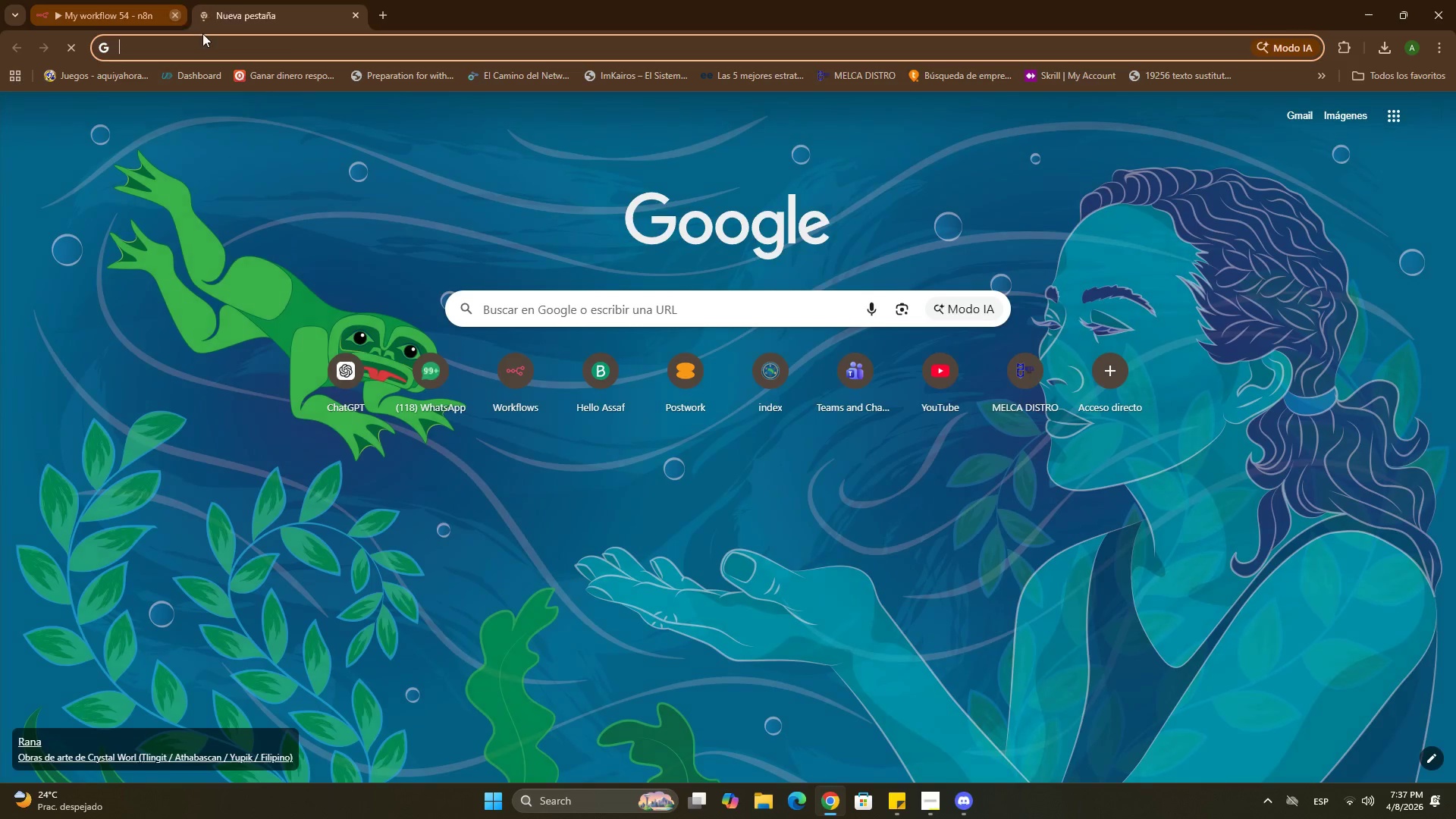 
key(N)
 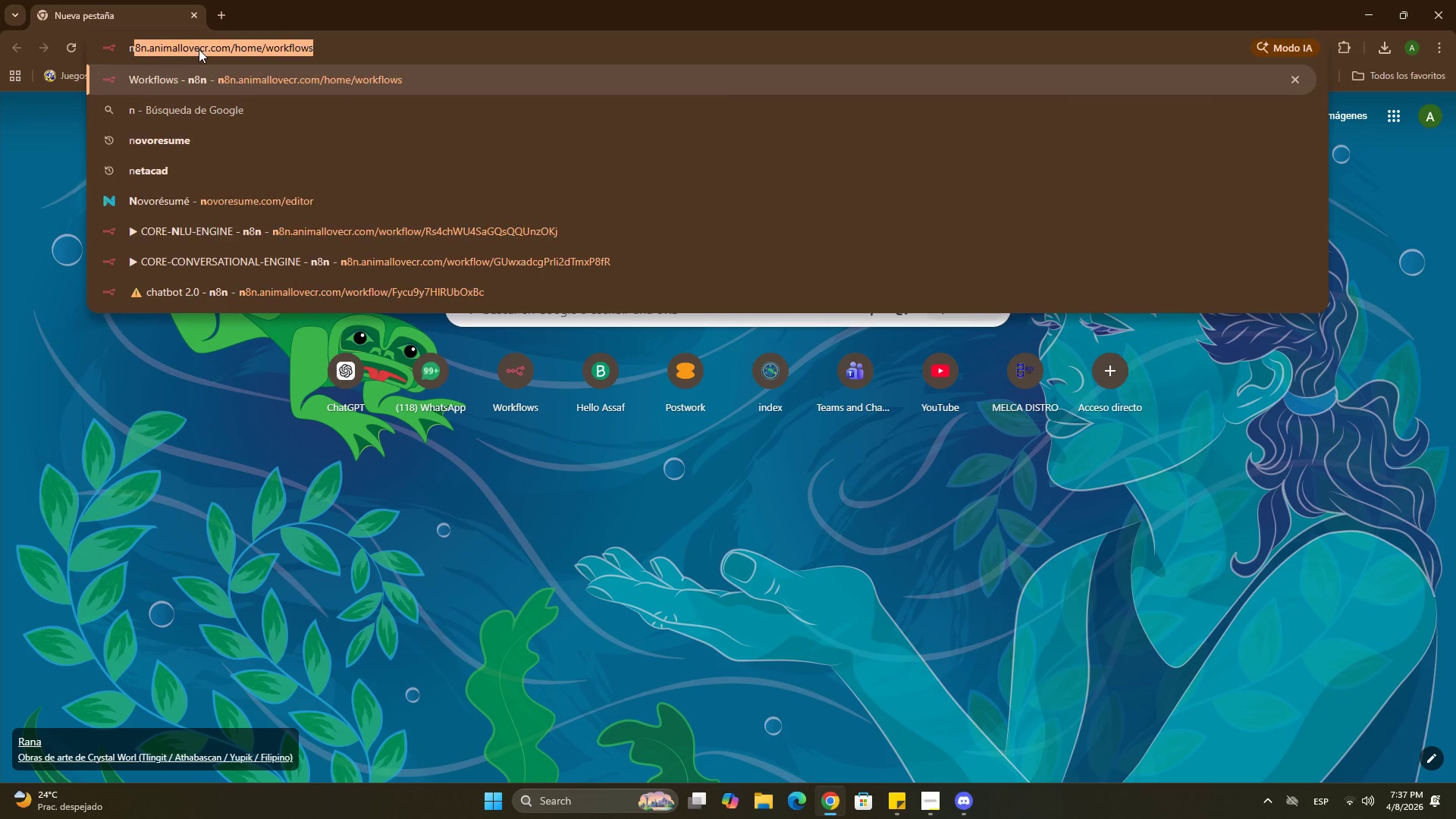 
type(on)
key(Backspace)
key(Backspace)
type(8)
 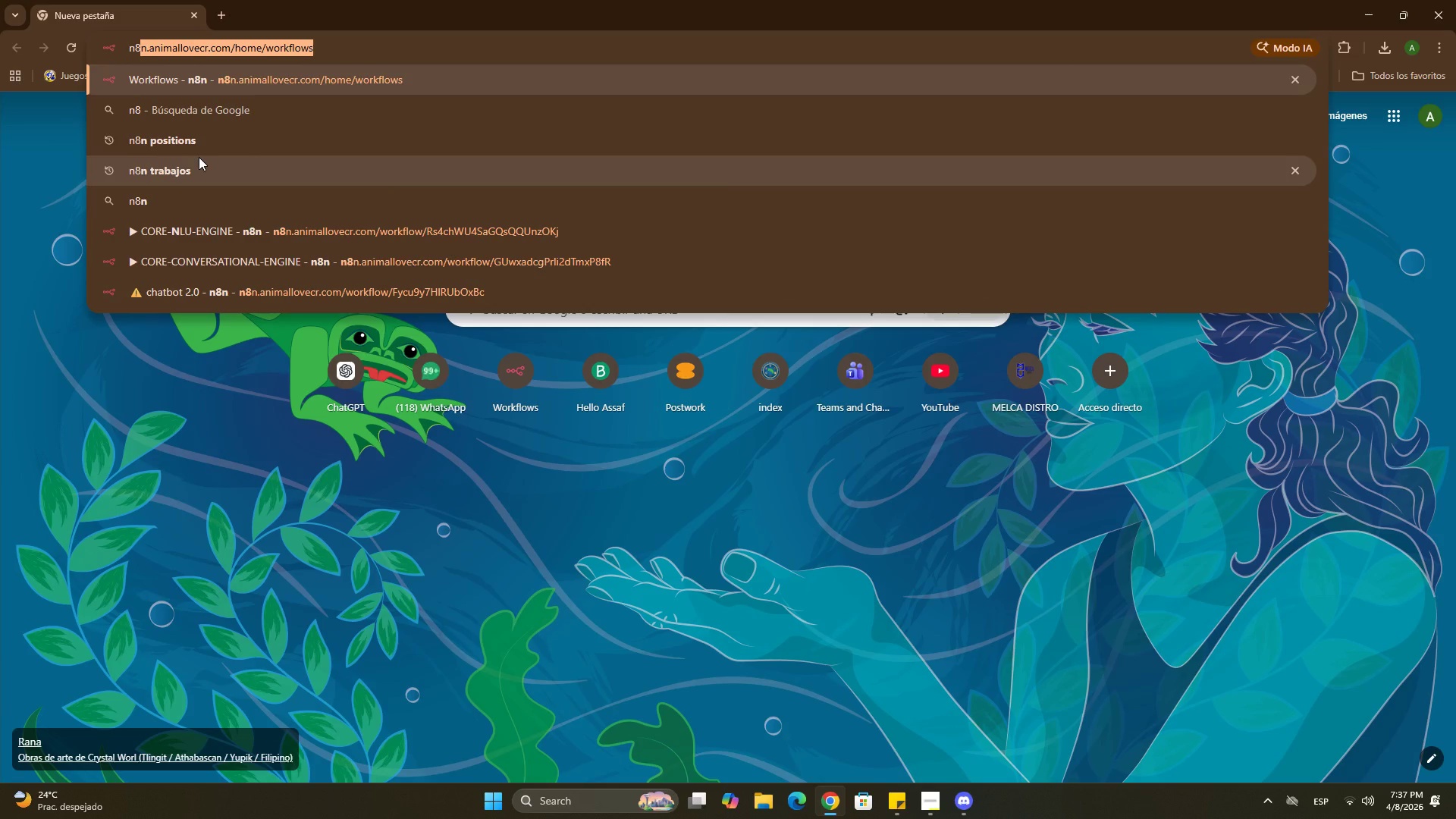 
key(Enter)
 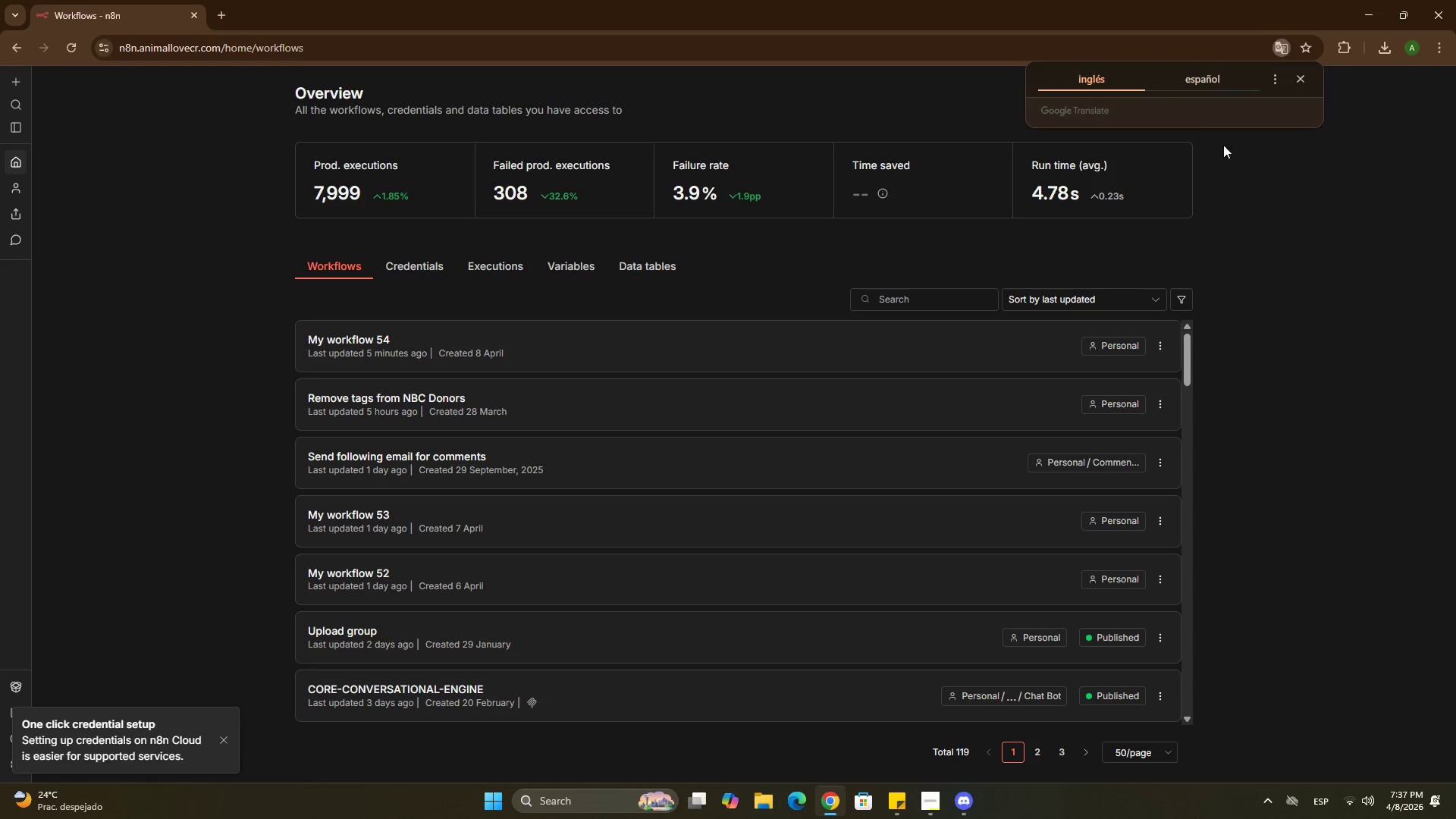 
left_click([1302, 73])
 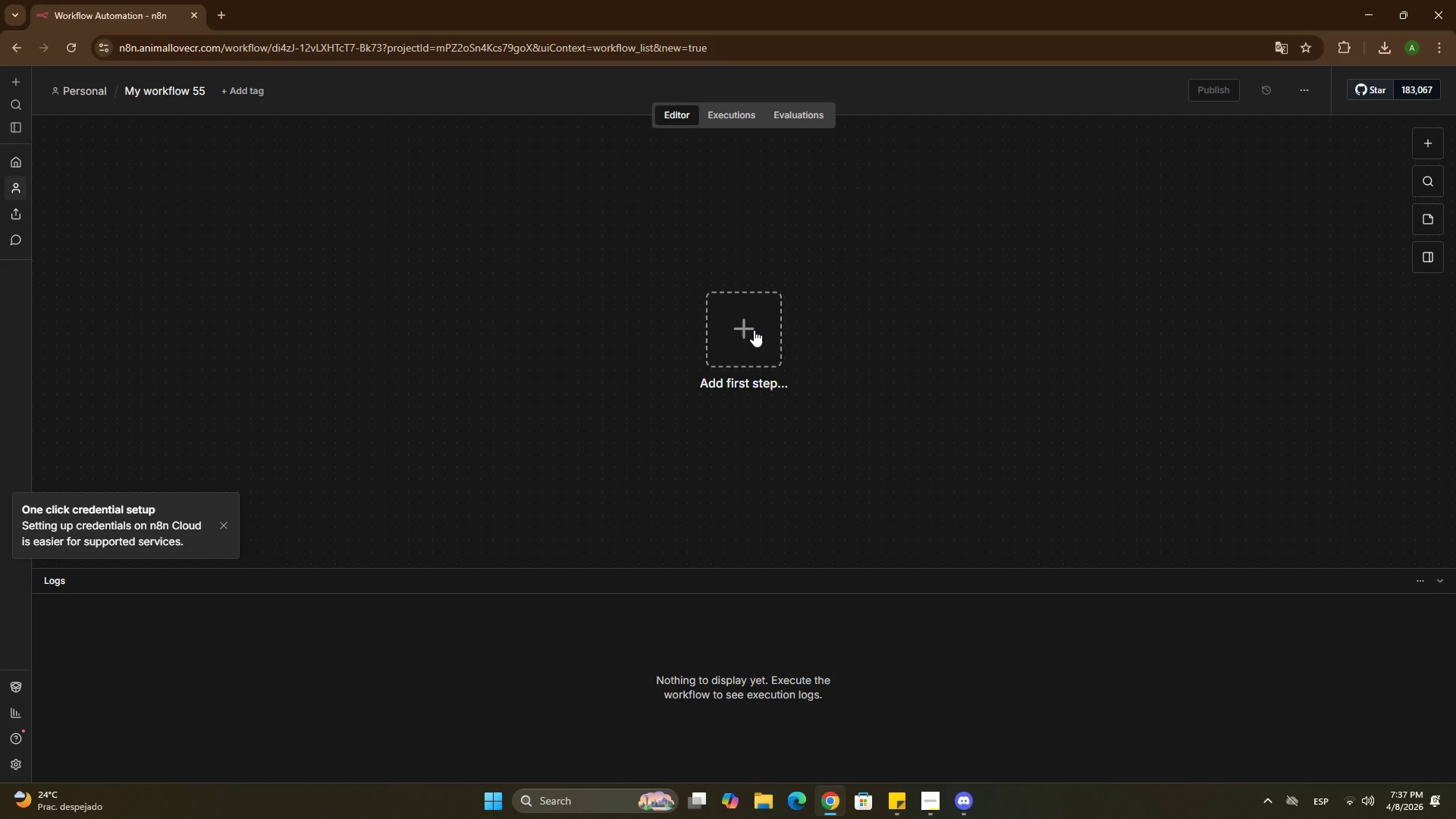 
wait(17.33)
 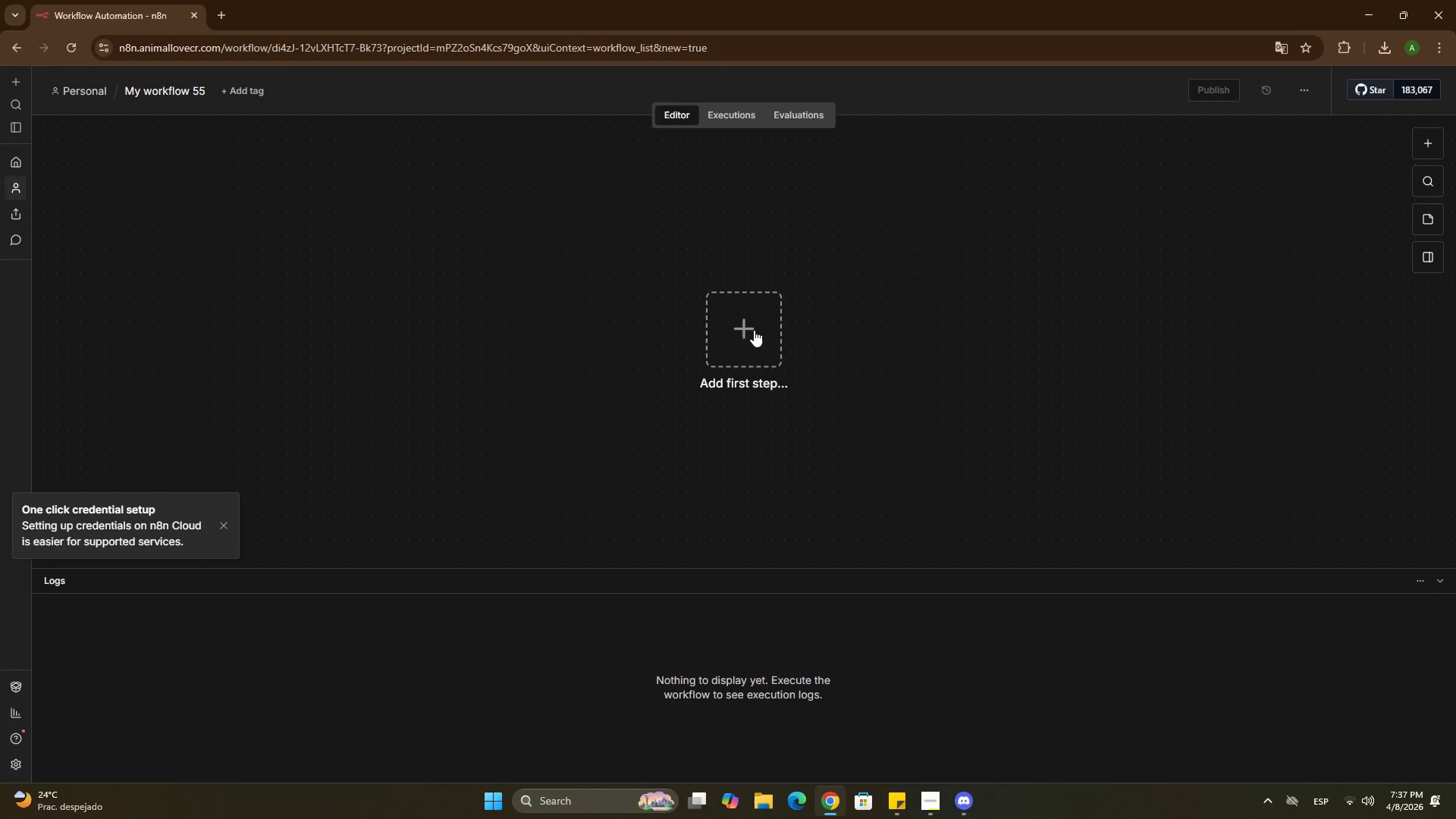 
left_click([246, 91])
 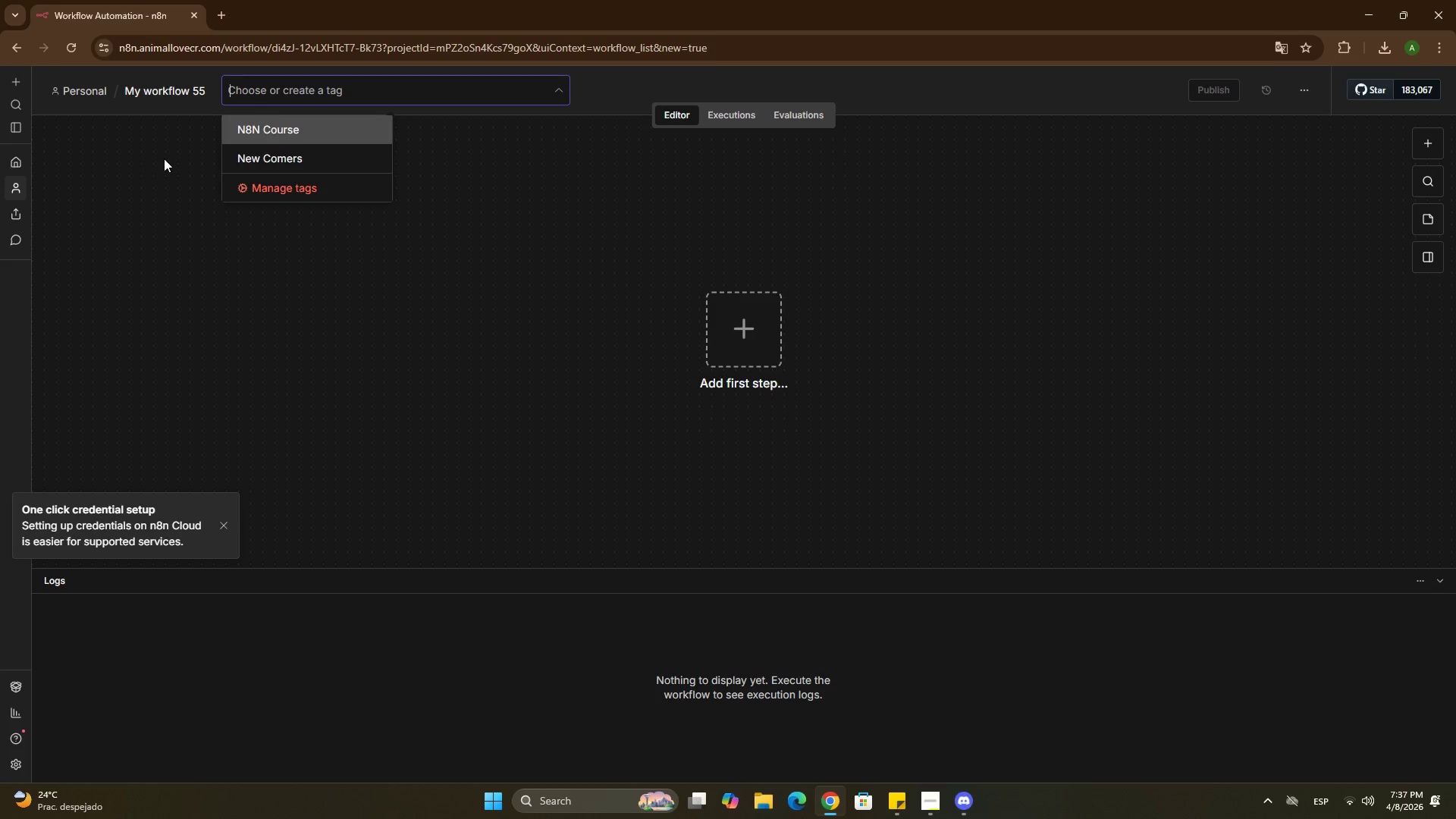 
left_click_drag(start_coordinate=[141, 166], to_coordinate=[152, 149])
 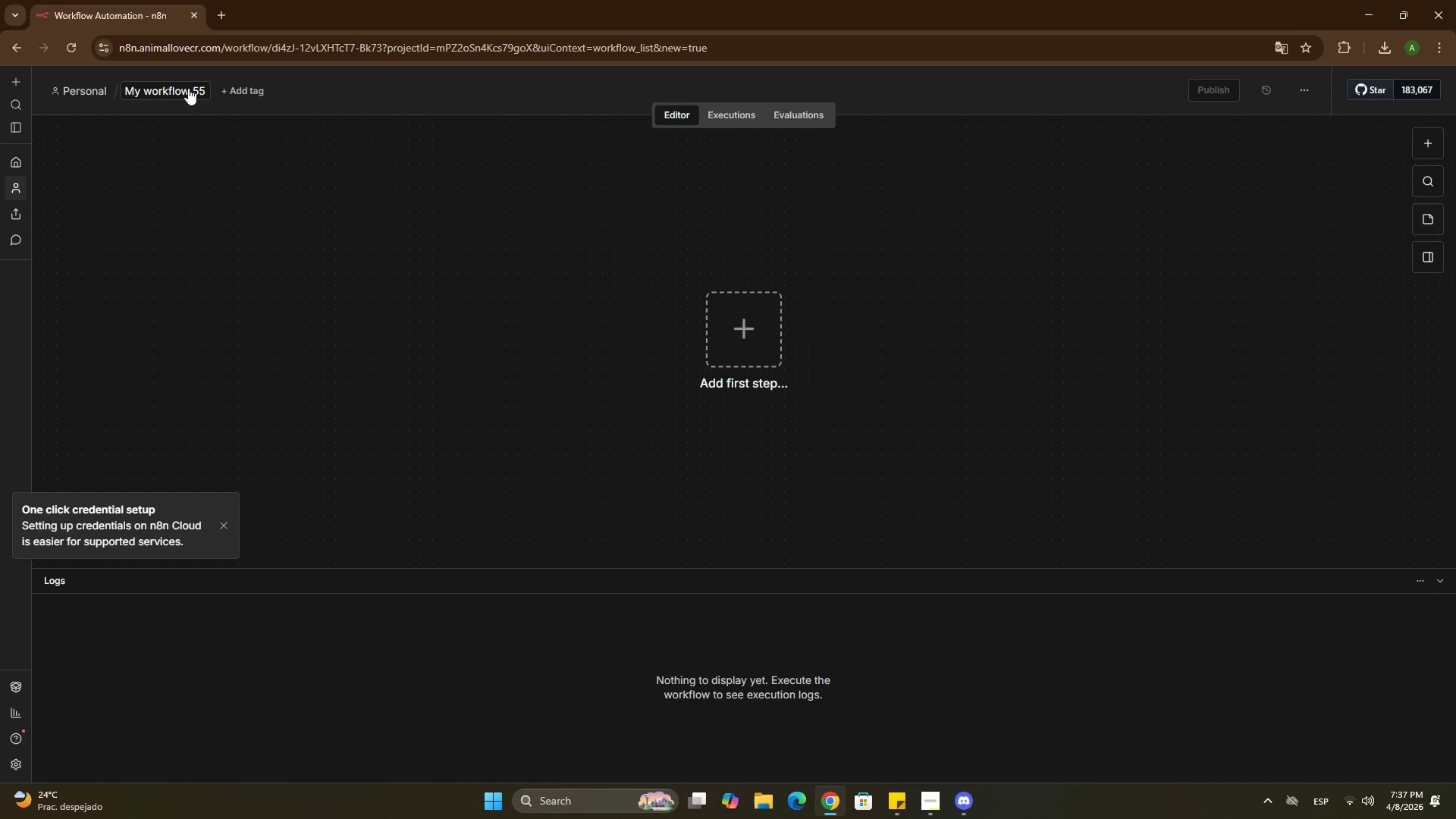 
double_click([188, 88])
 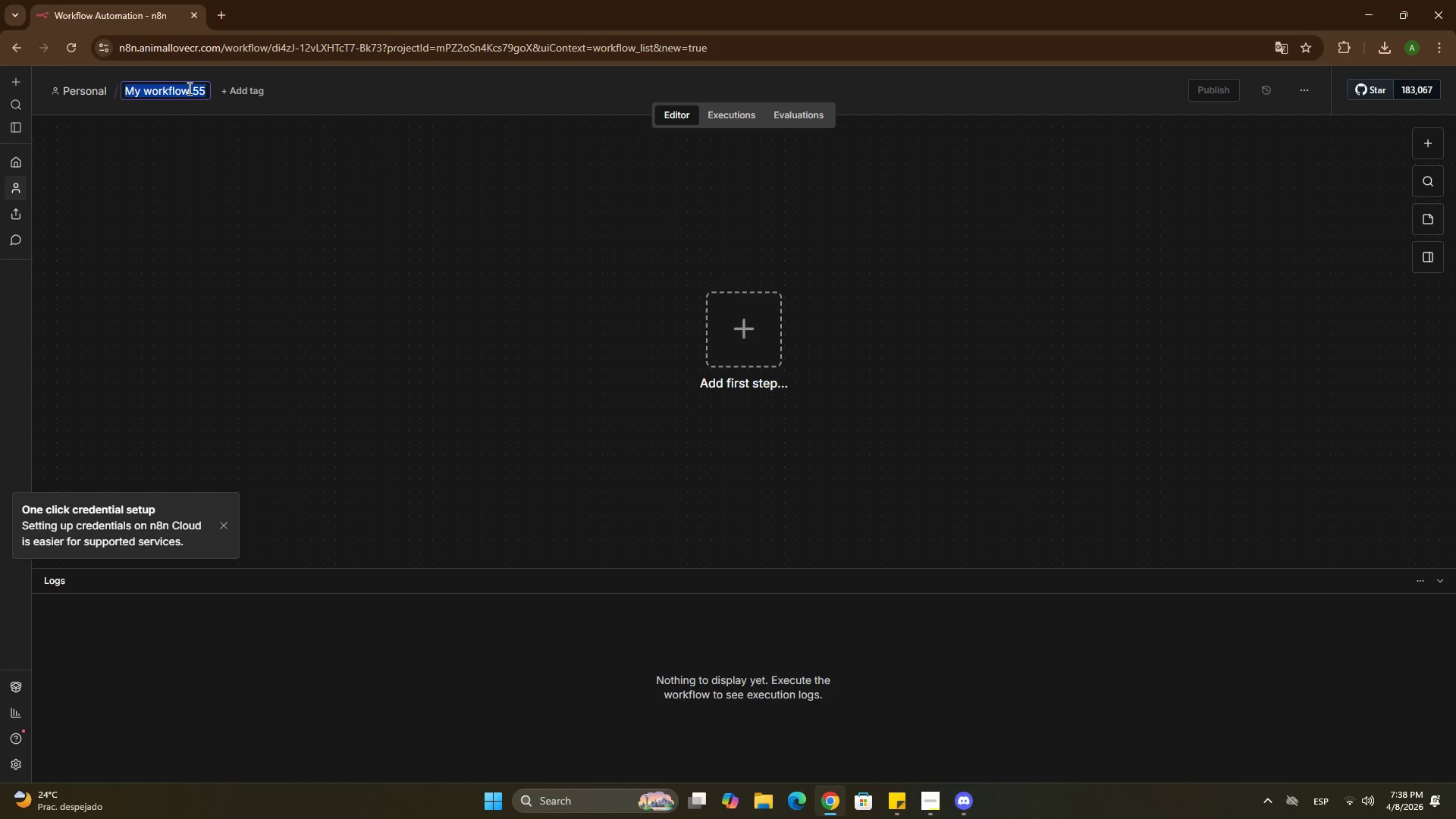 
wait(7.78)
 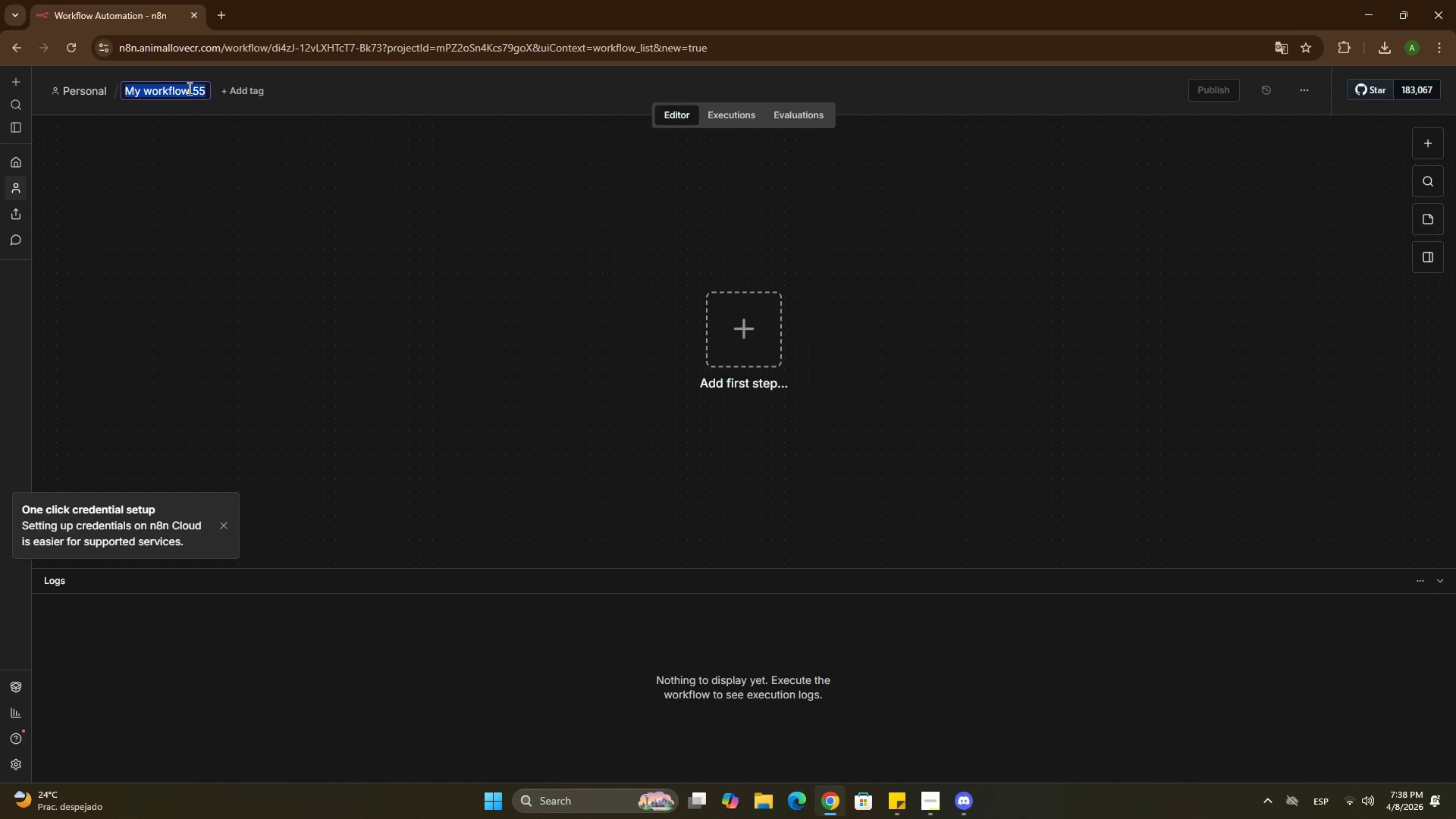 
type(Late pickup)
 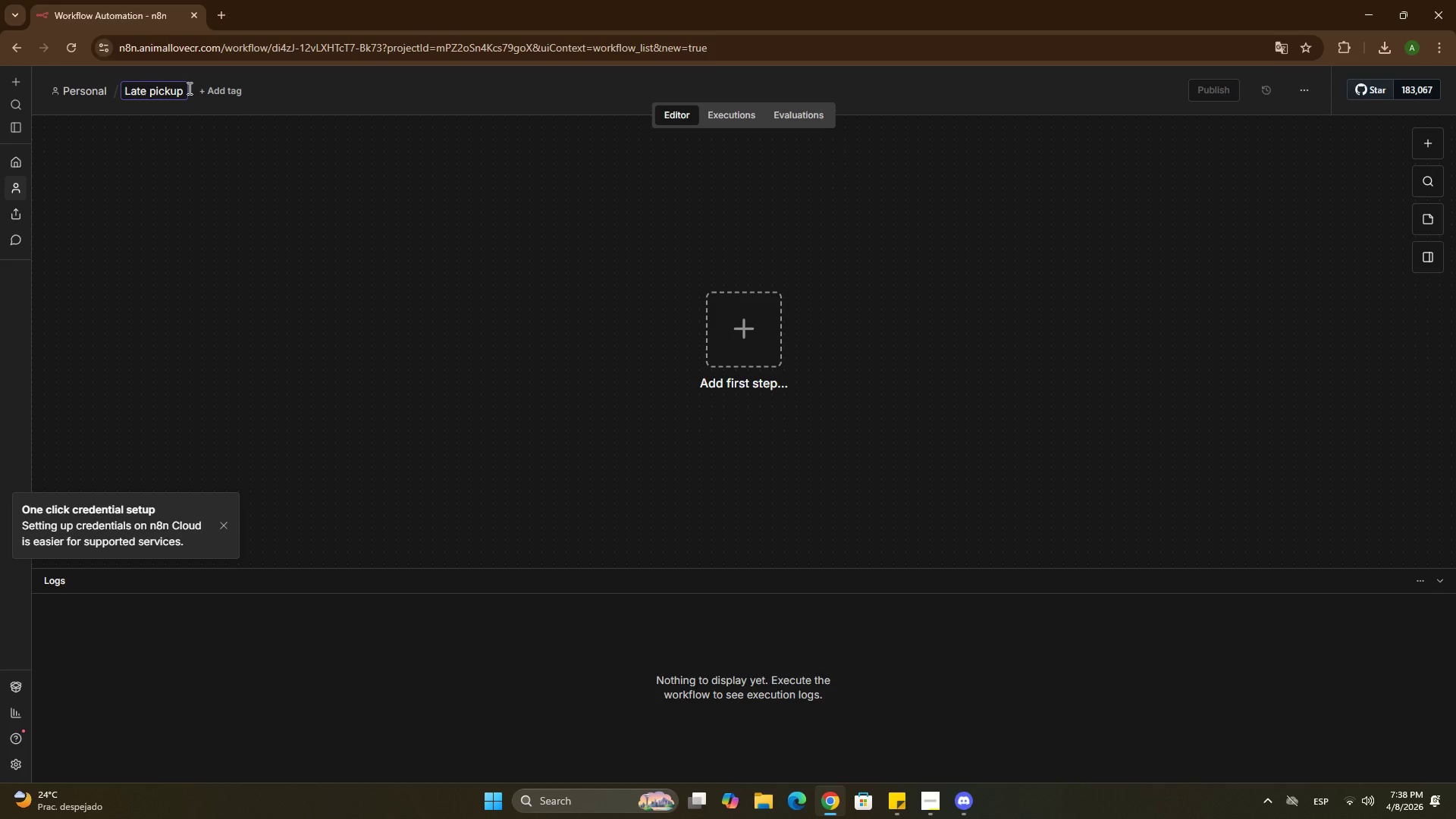 
type( Alert to Discord)
 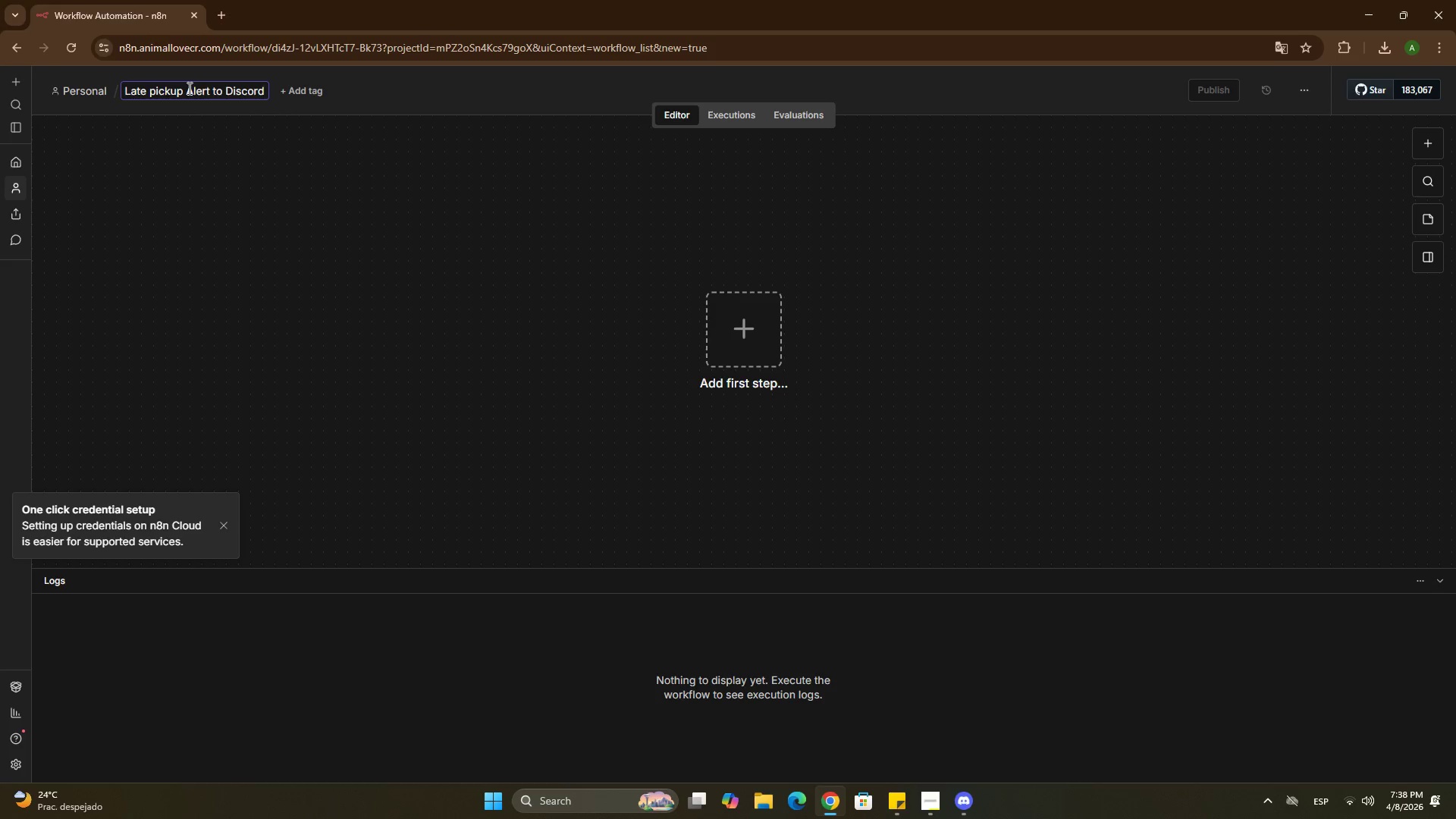 
left_click([463, 314])
 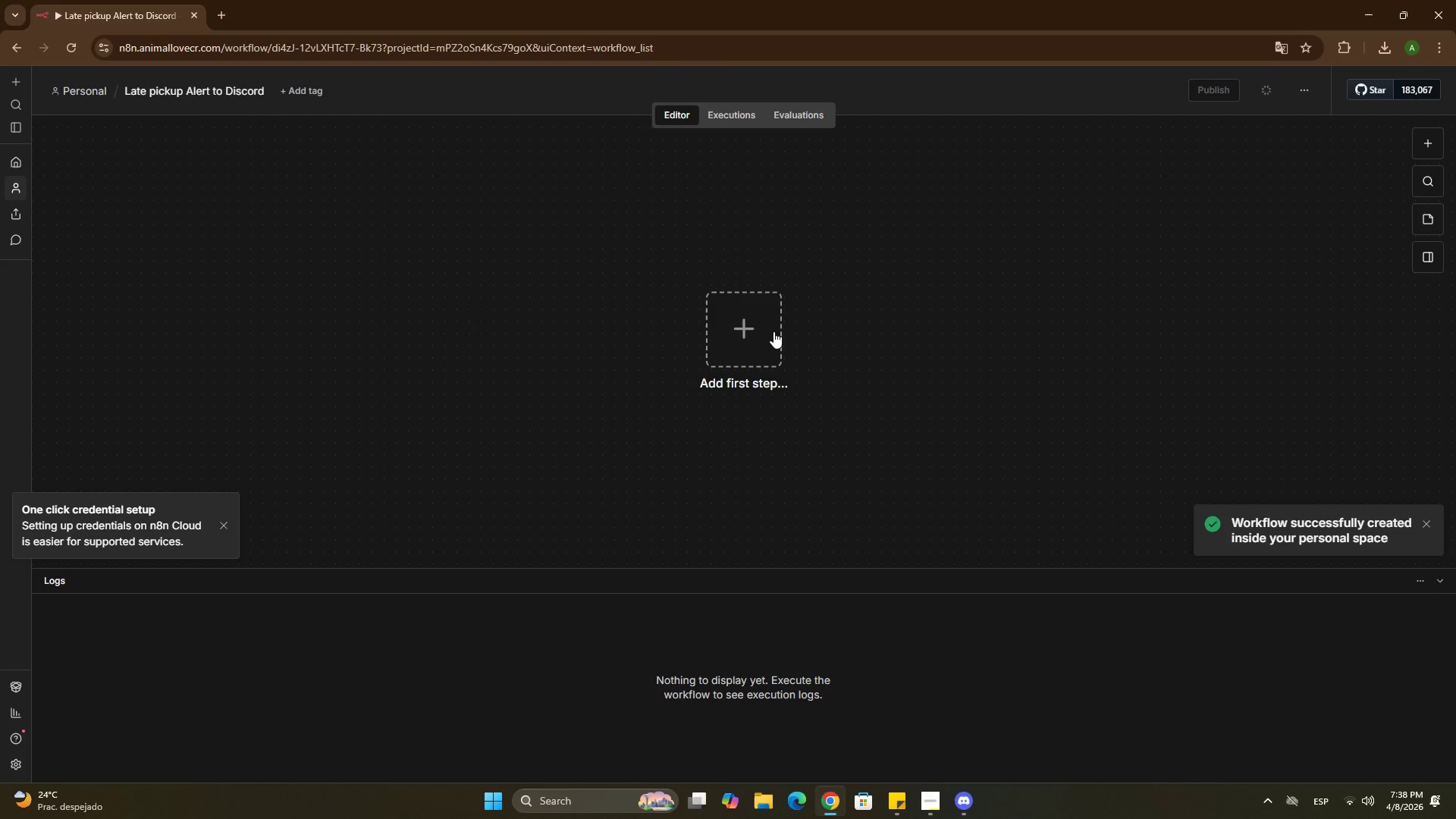 
left_click([760, 331])
 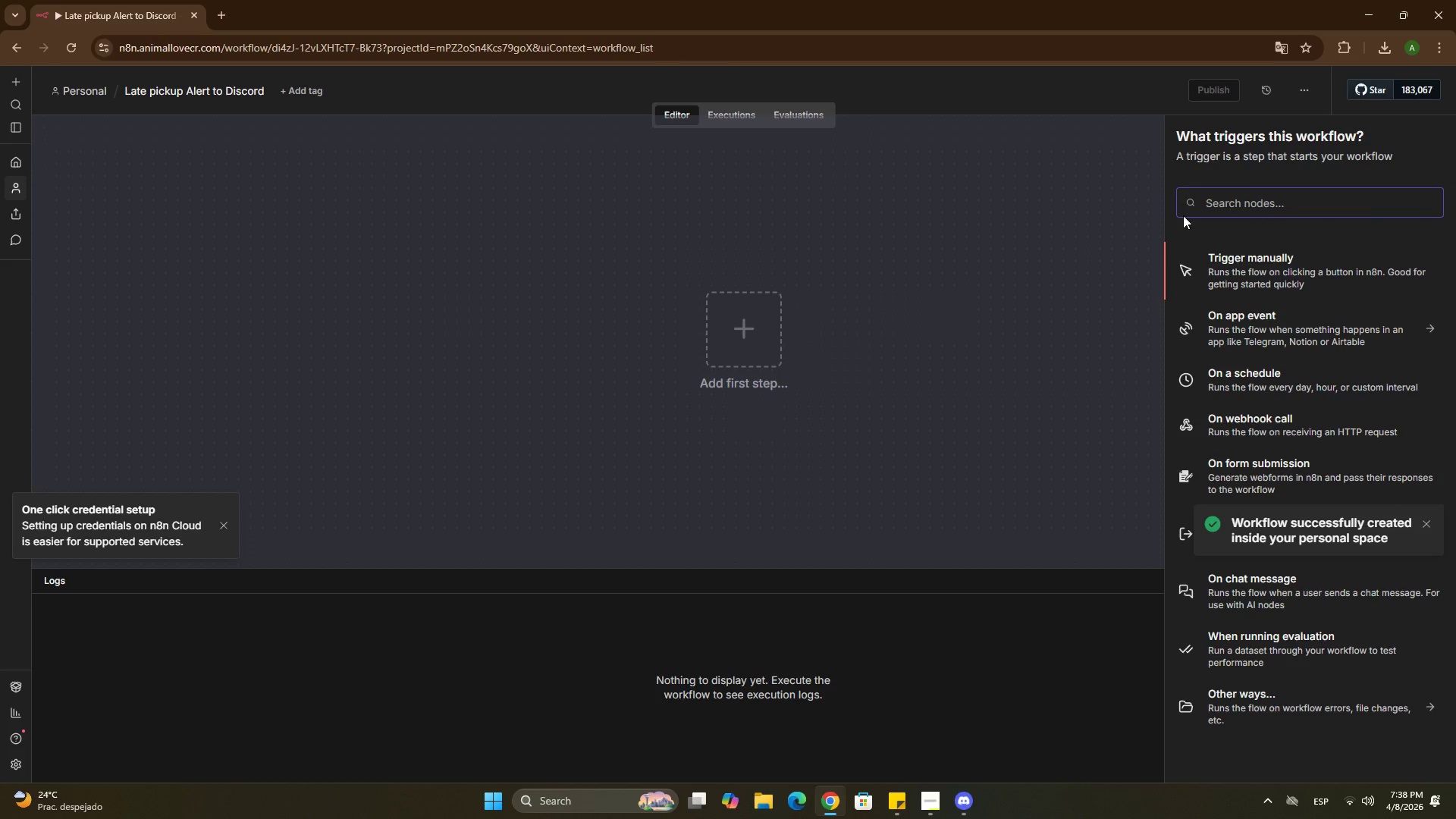 
type(wen)
 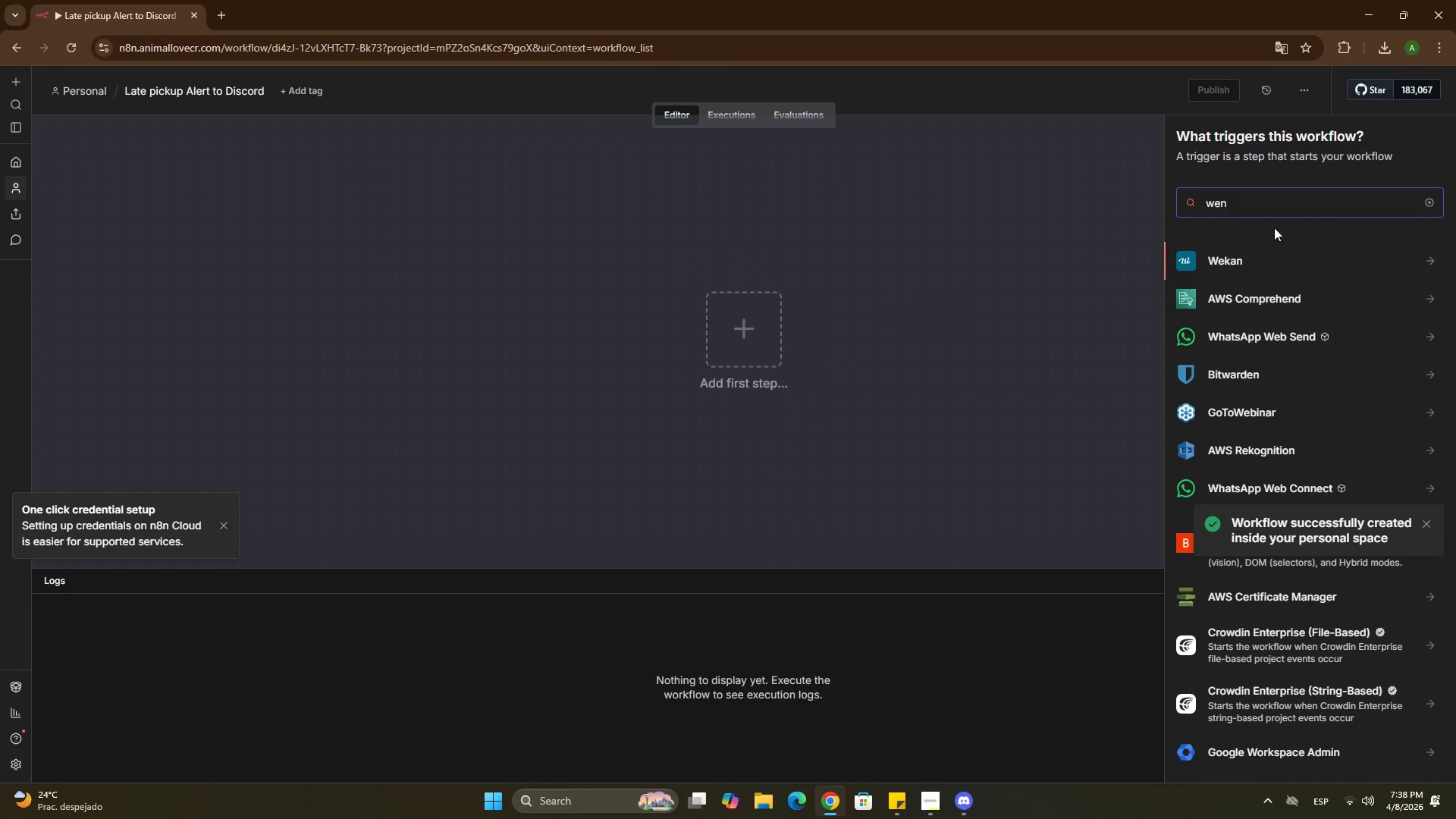 
key(Backspace)
 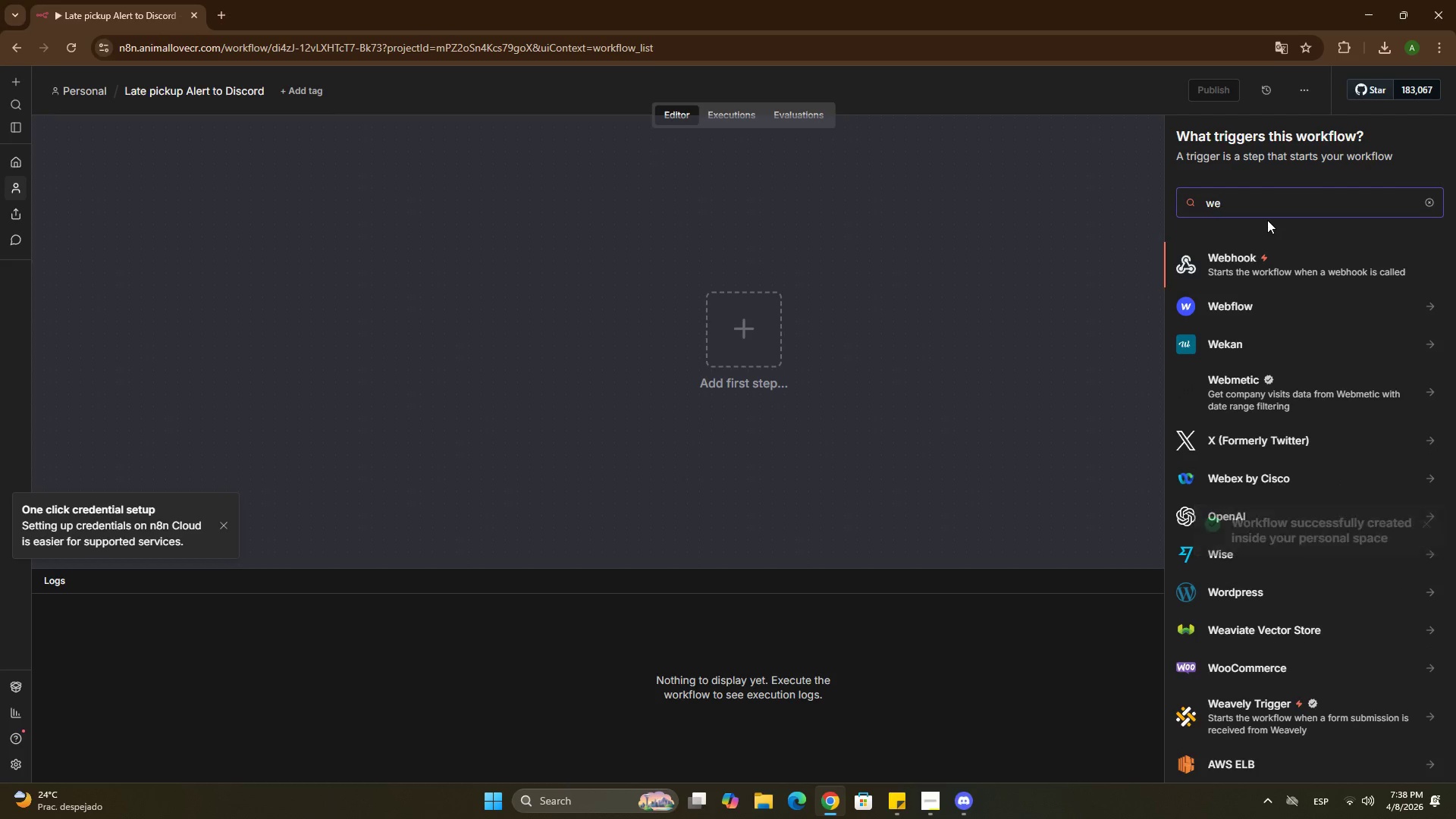 
key(B)
 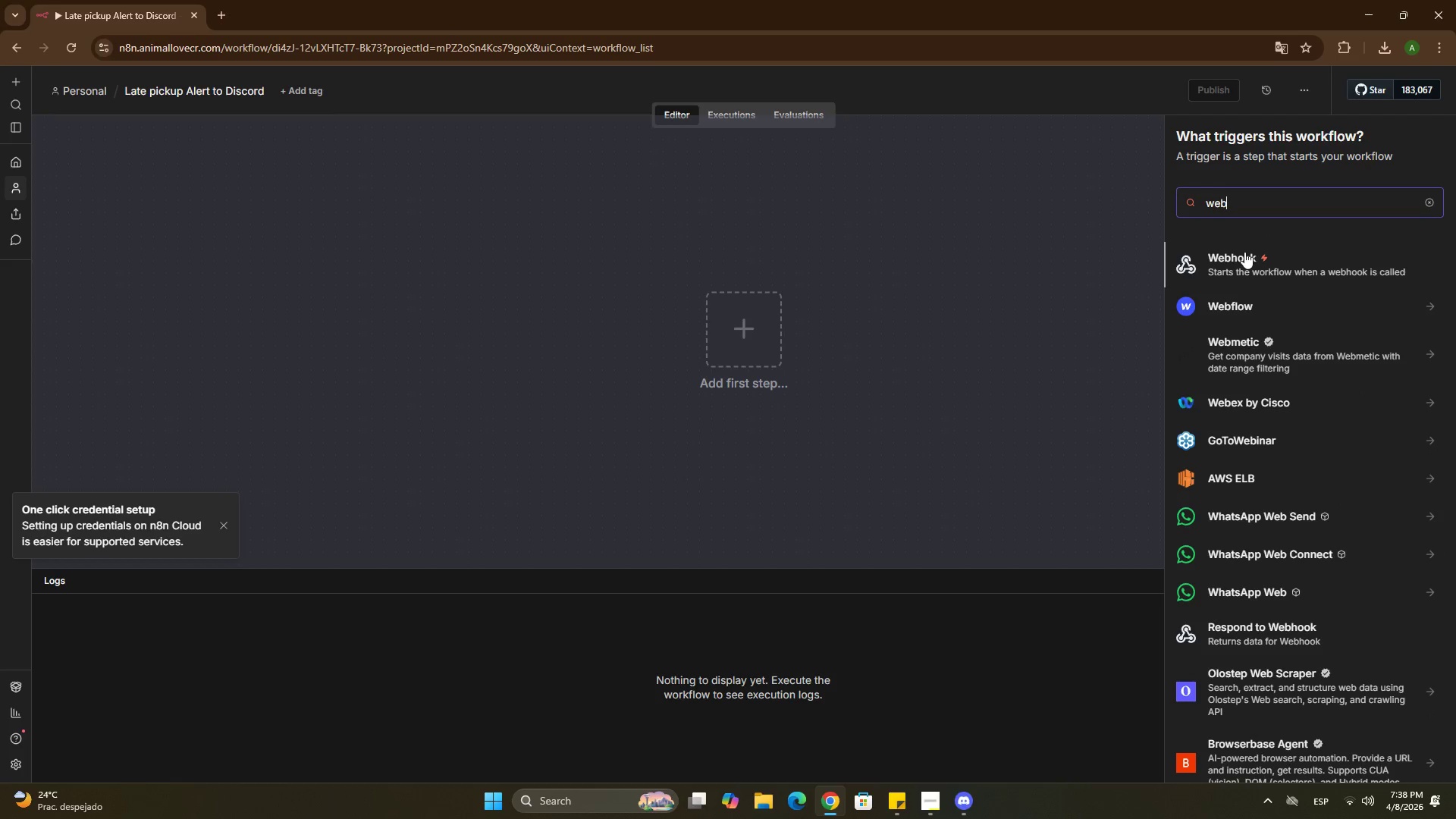 
left_click([1244, 252])
 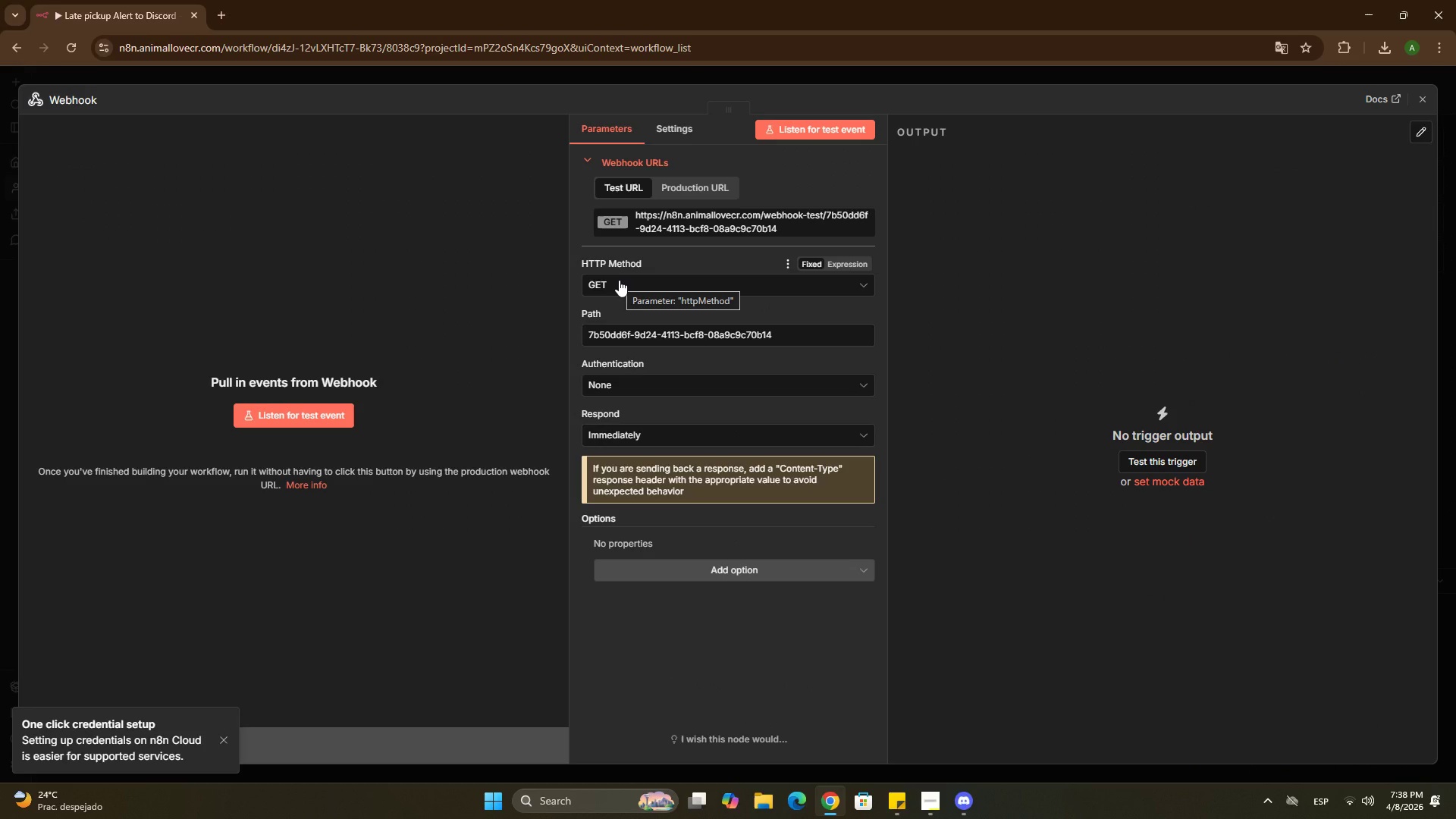 
wait(10.16)
 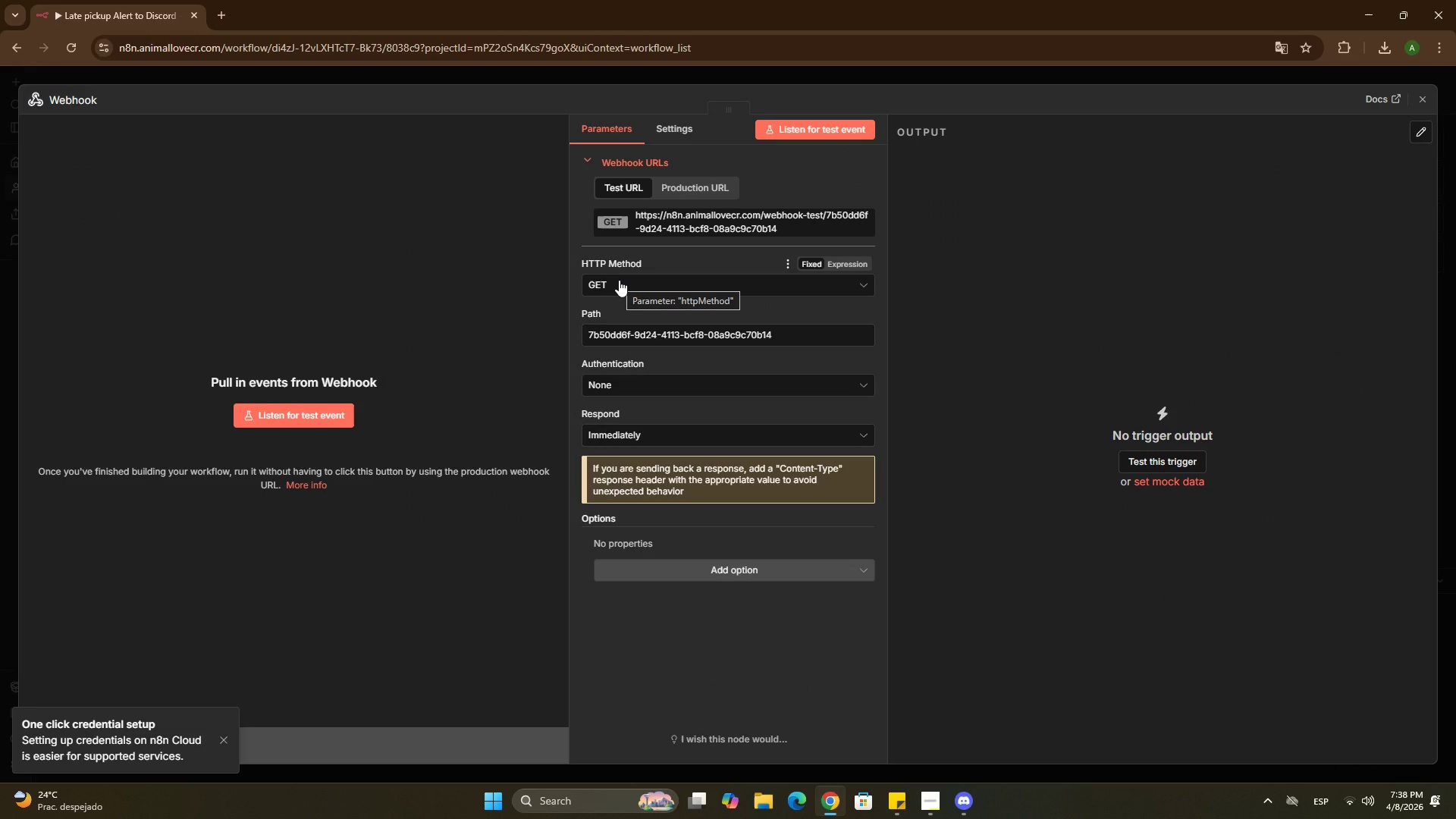 
left_click([621, 277])
 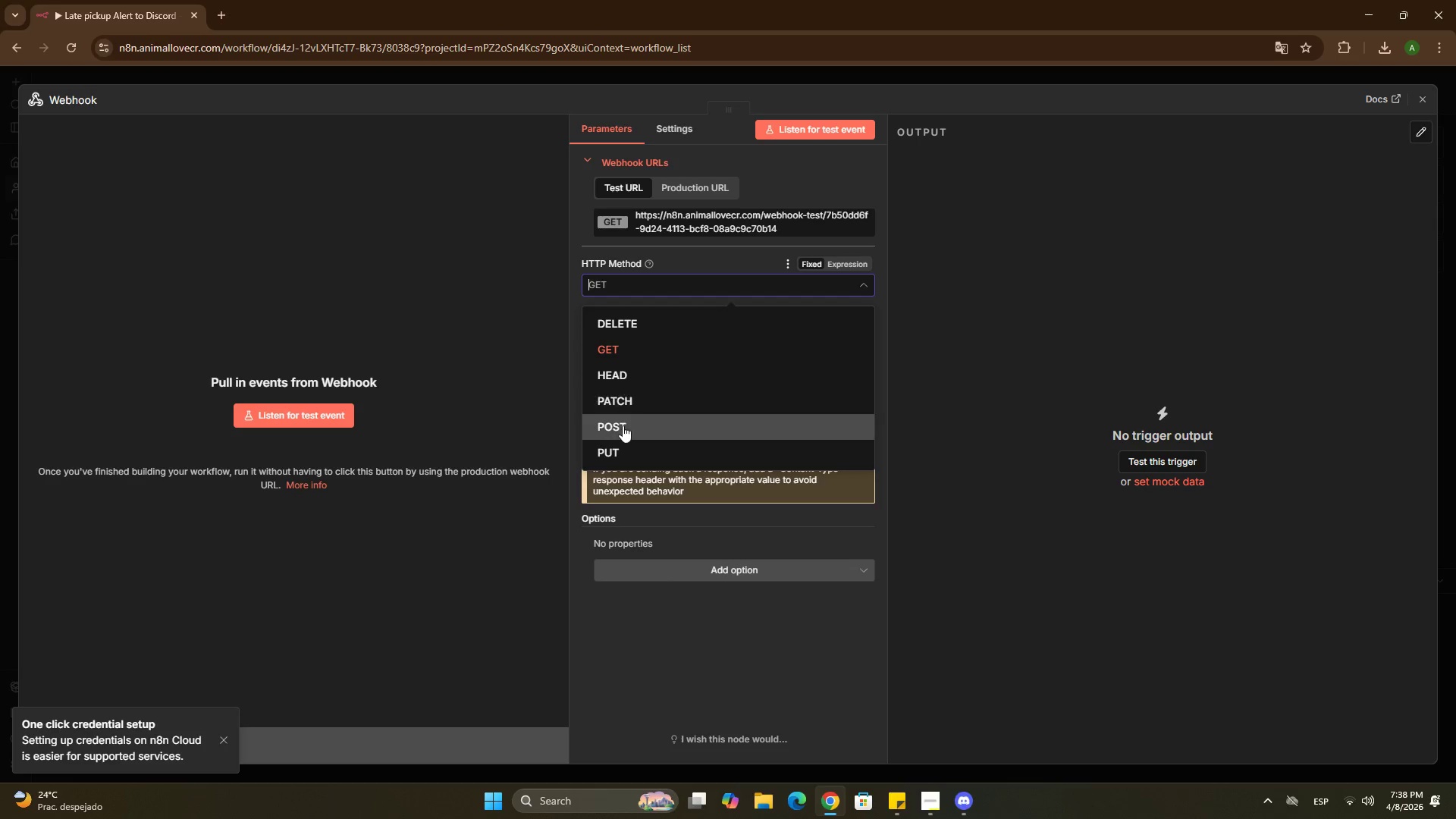 
left_click([623, 425])
 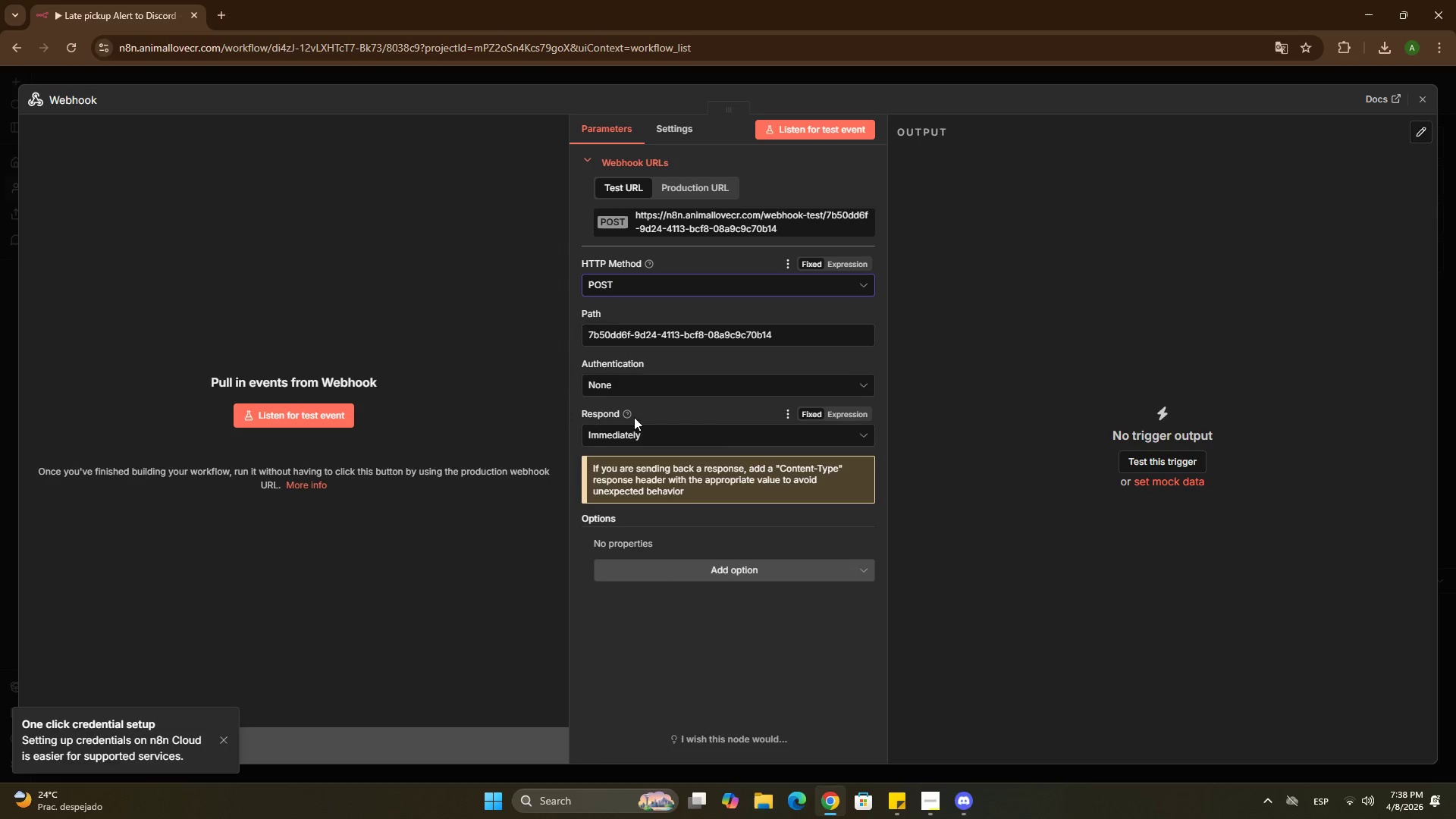 
wait(5.19)
 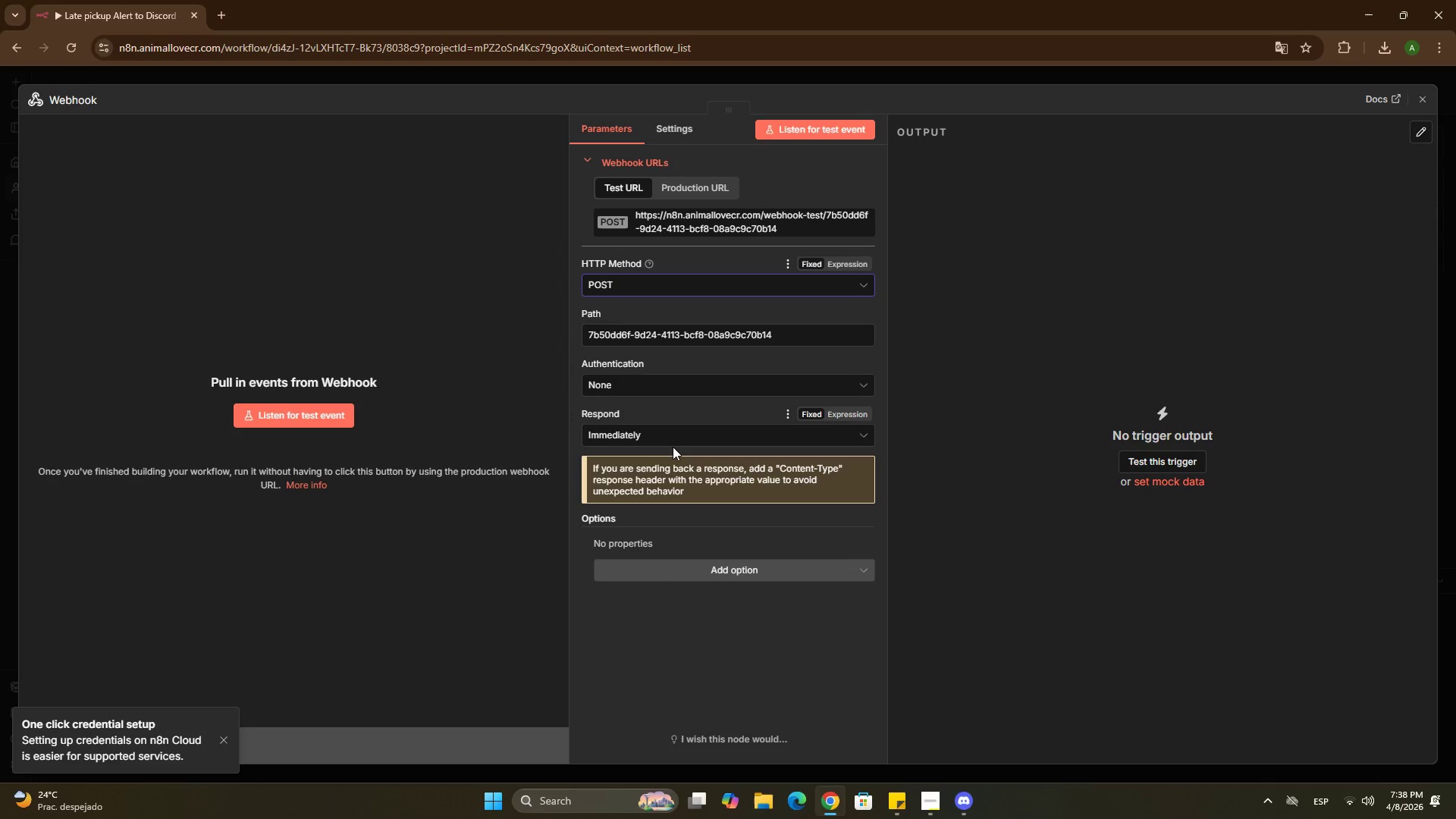 
double_click([676, 340])
 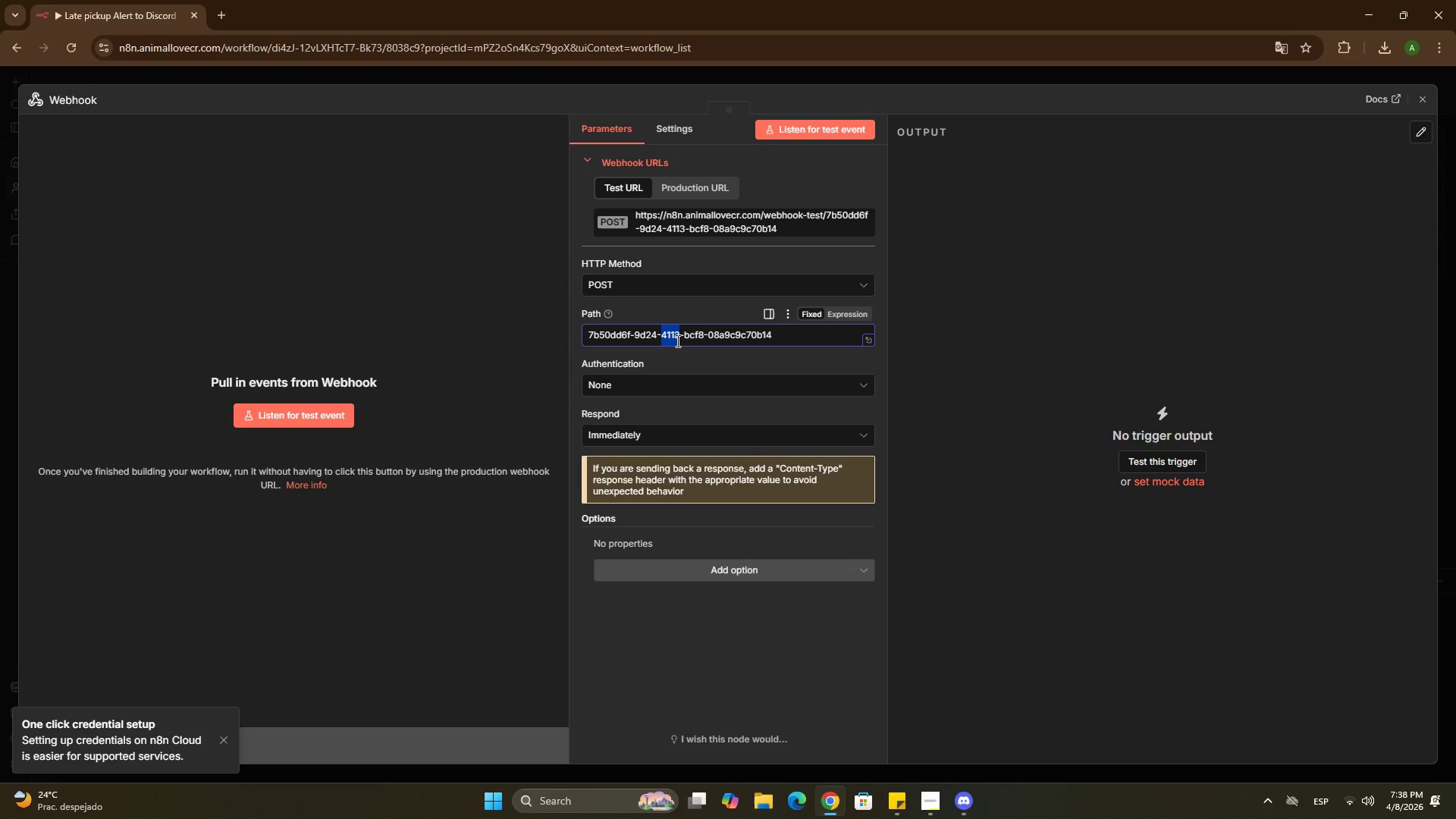 
triple_click([676, 340])
 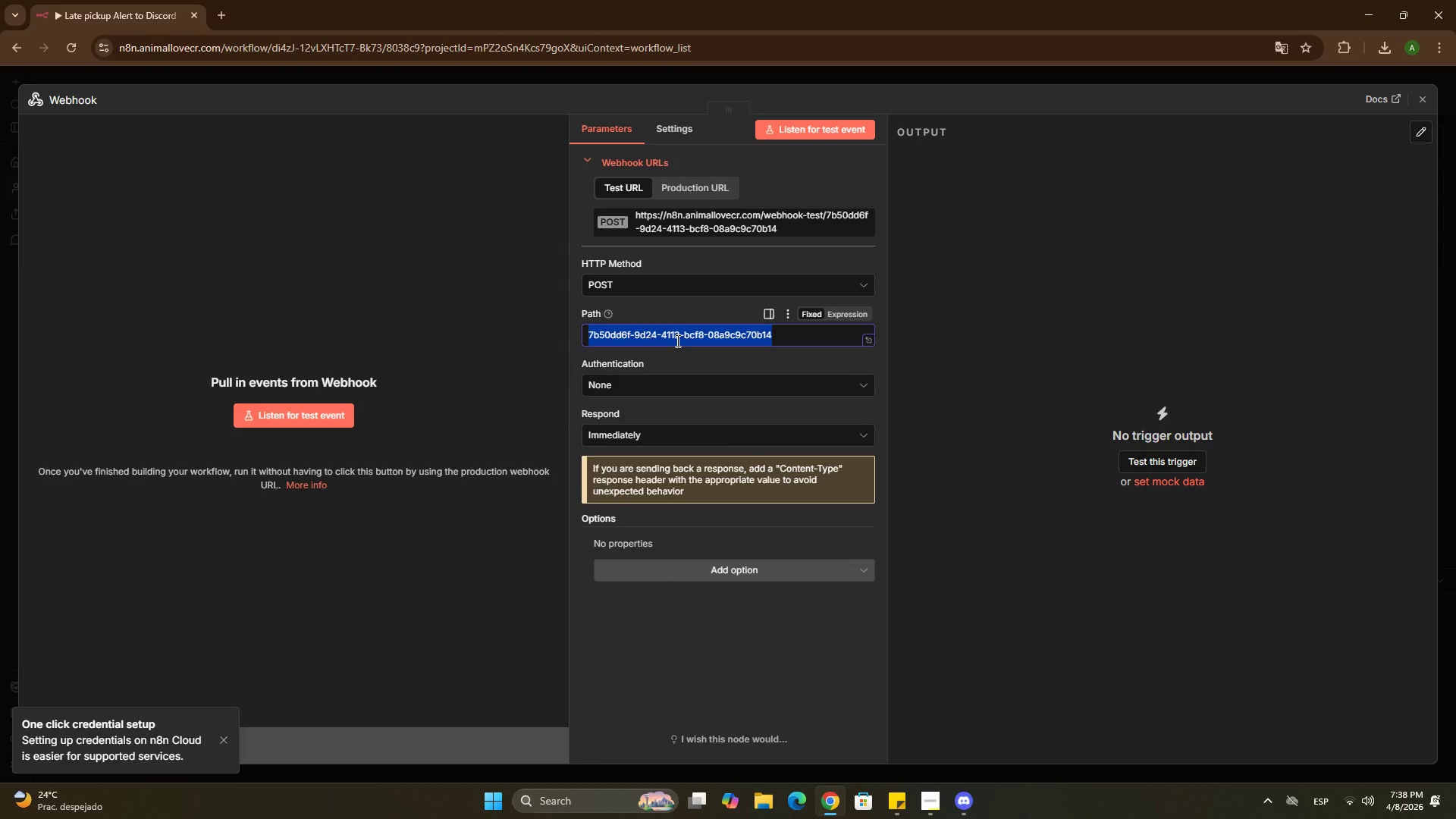 
type(Late picka)
key(Backspace)
type(up A)
key(Backspace)
type(alert)
 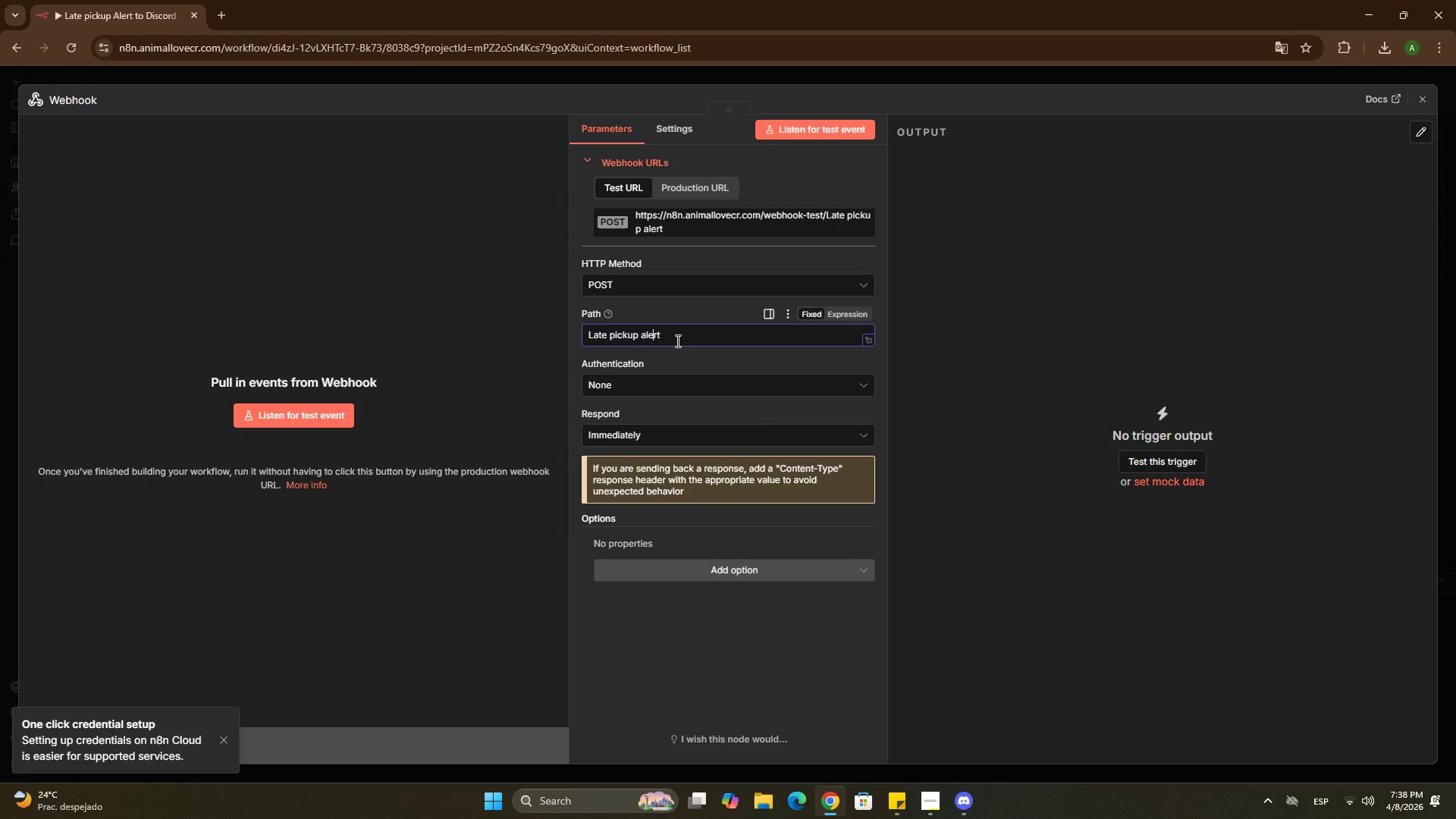 
 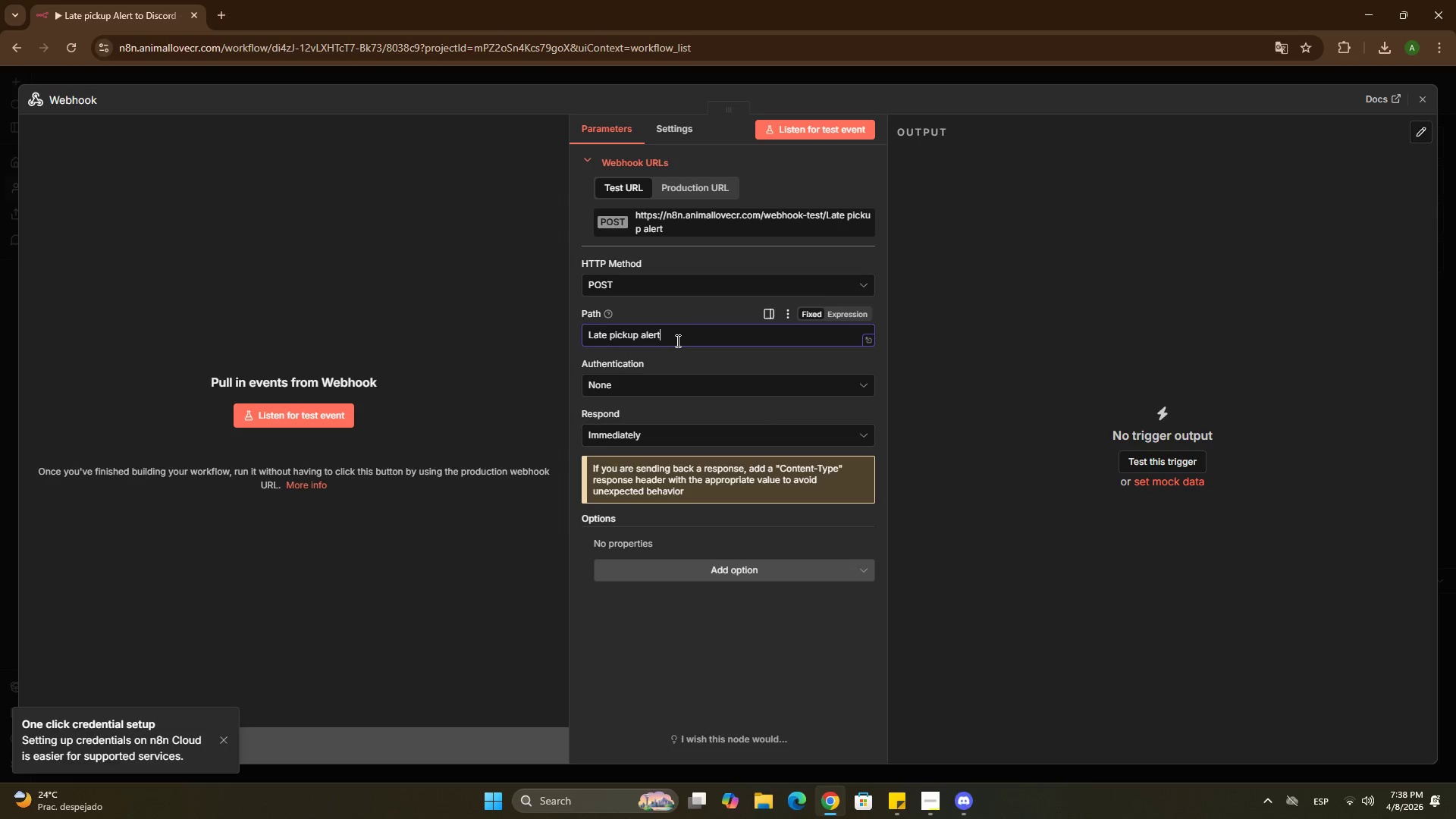 
key(ArrowLeft)
 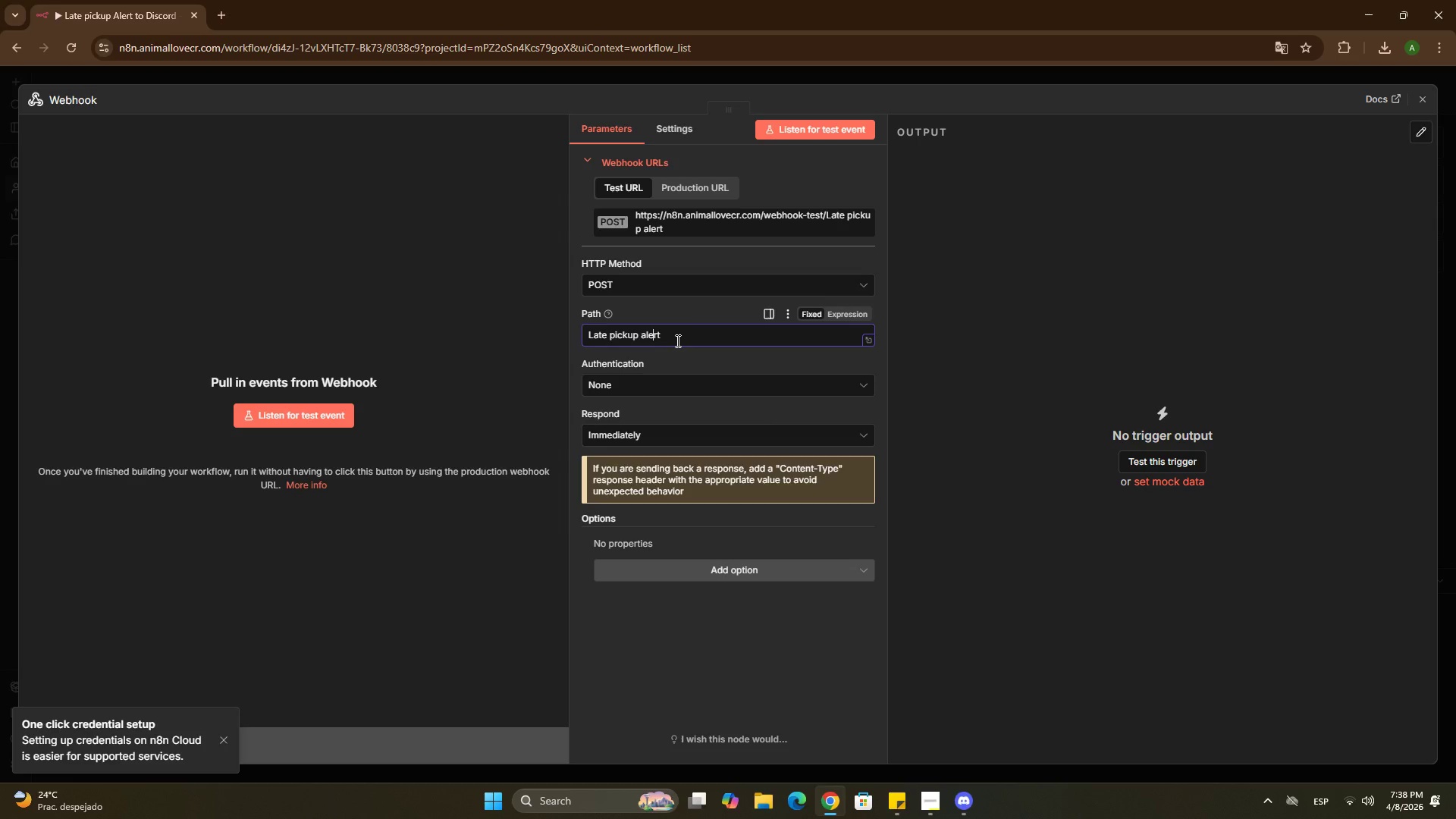 
key(ArrowLeft)
 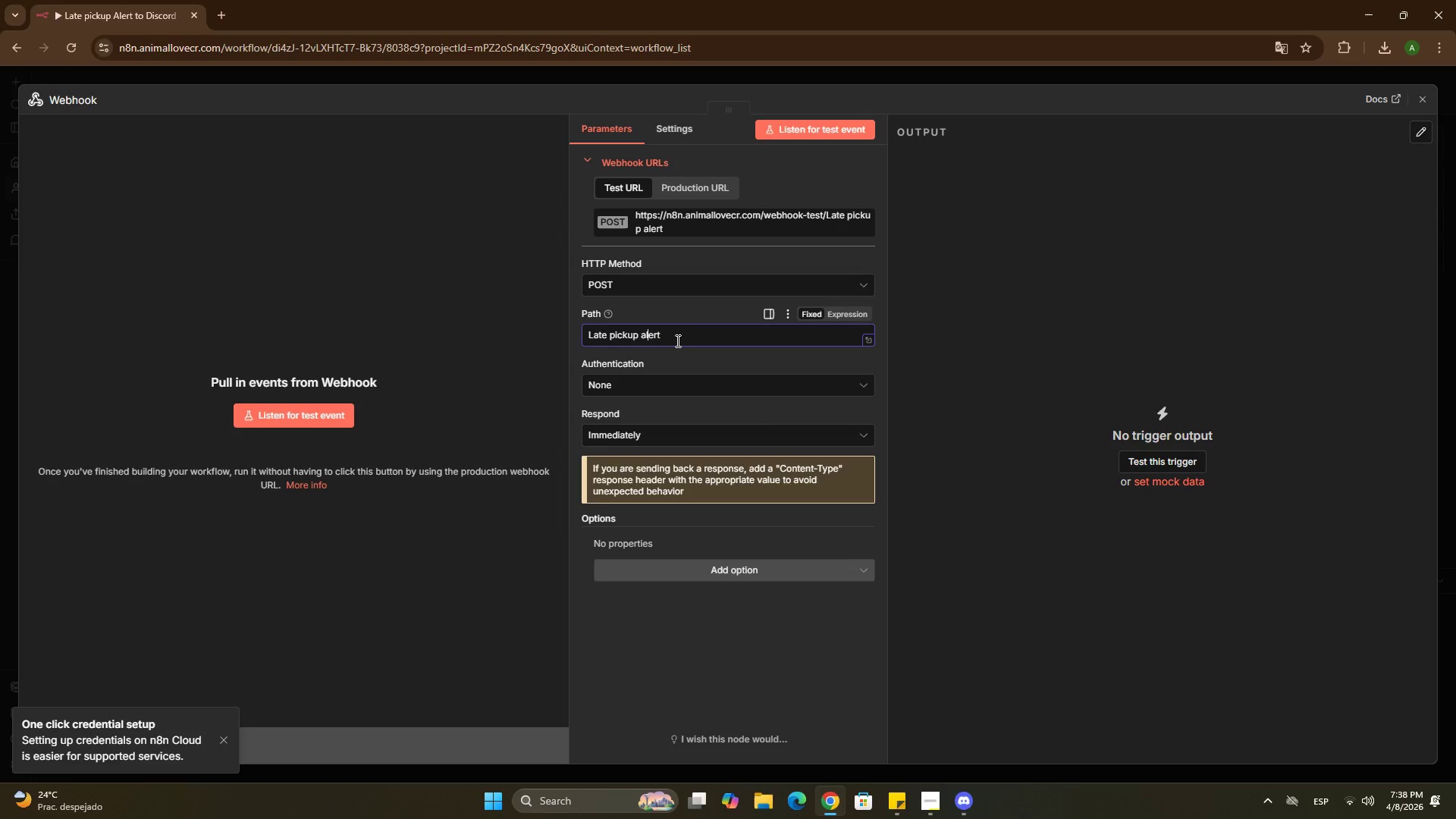 
key(ArrowLeft)
 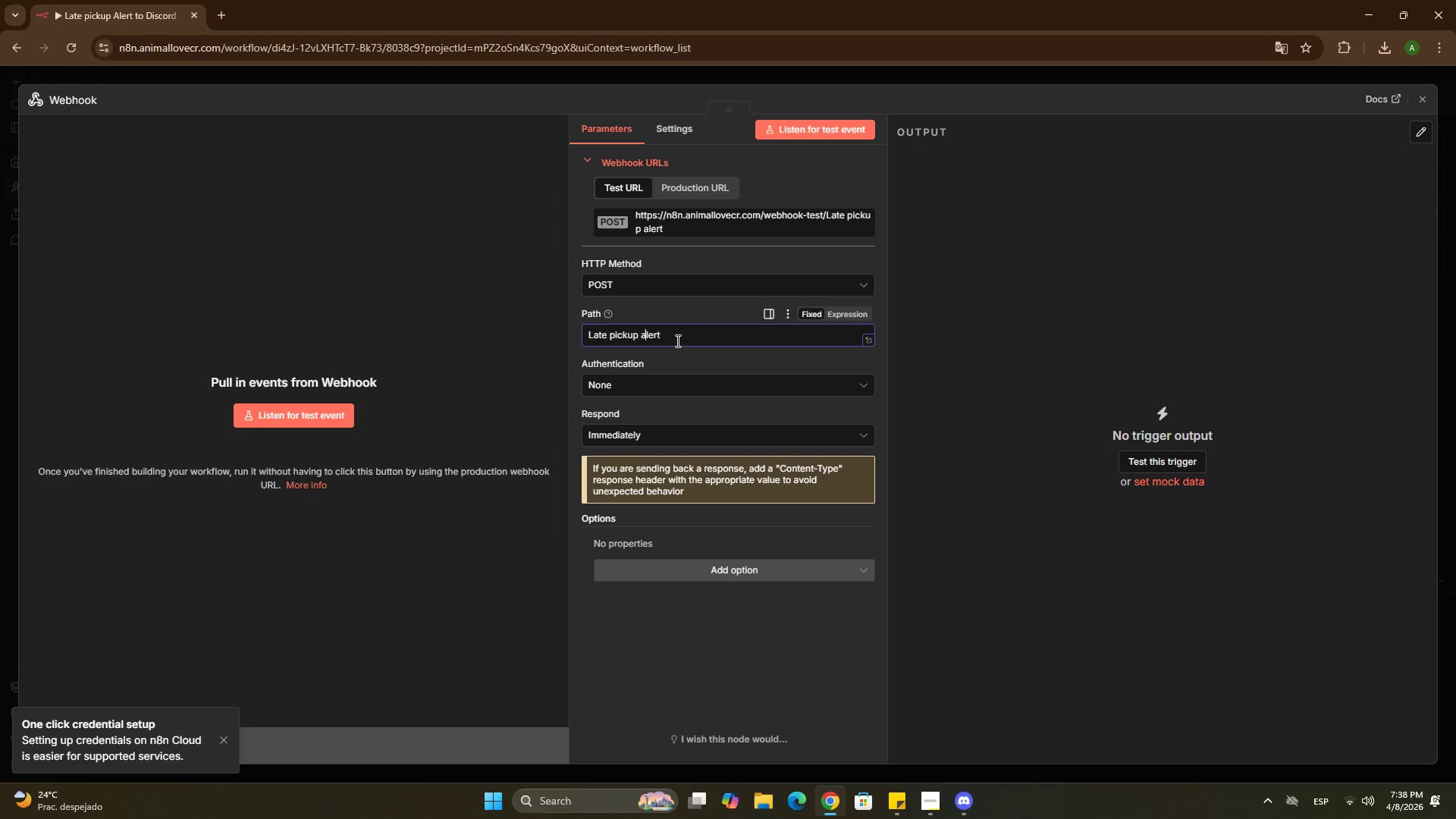 
key(ArrowLeft)
 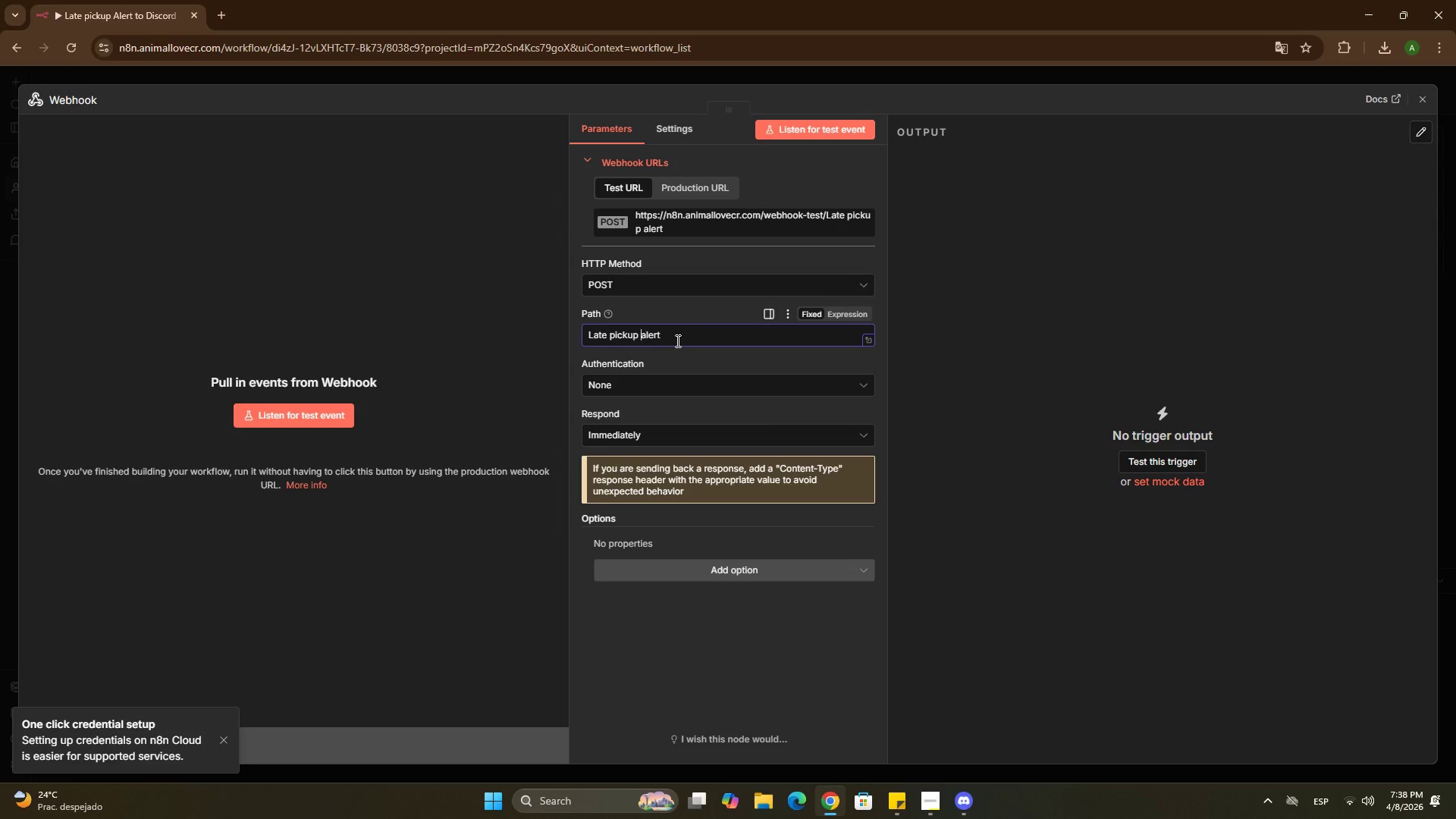 
key(ArrowLeft)
 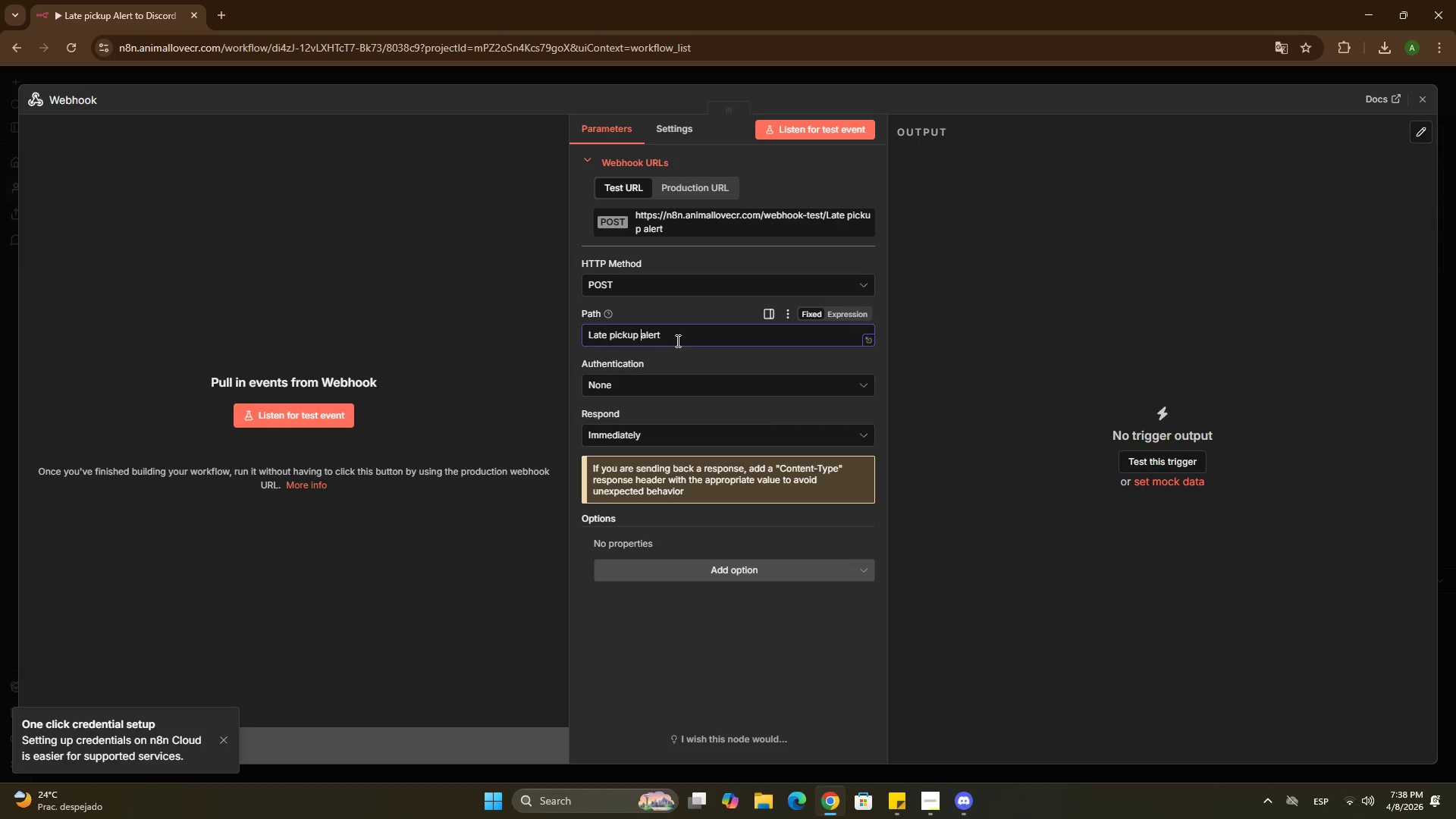 
key(Backspace)
 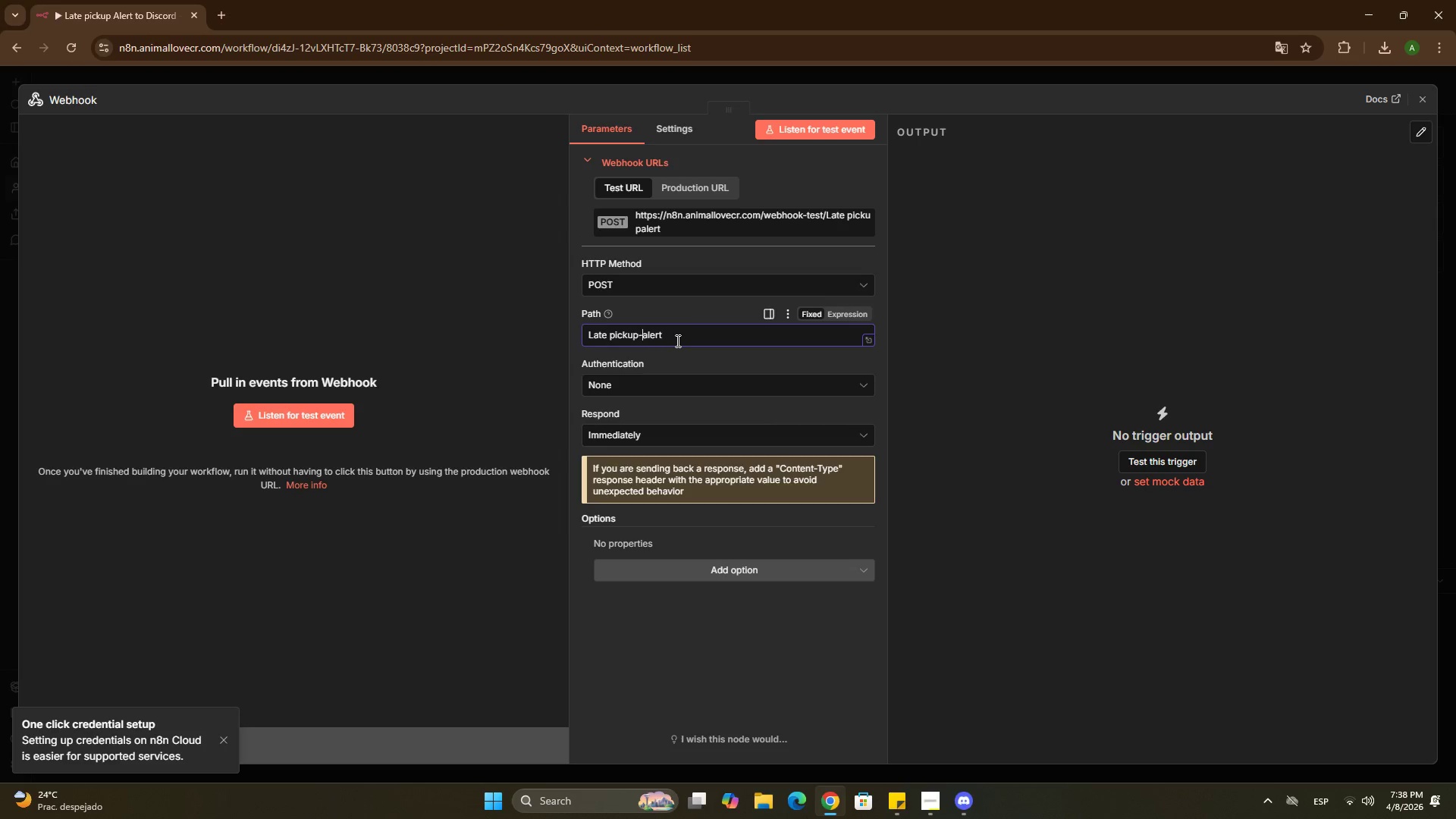 
key(Minus)
 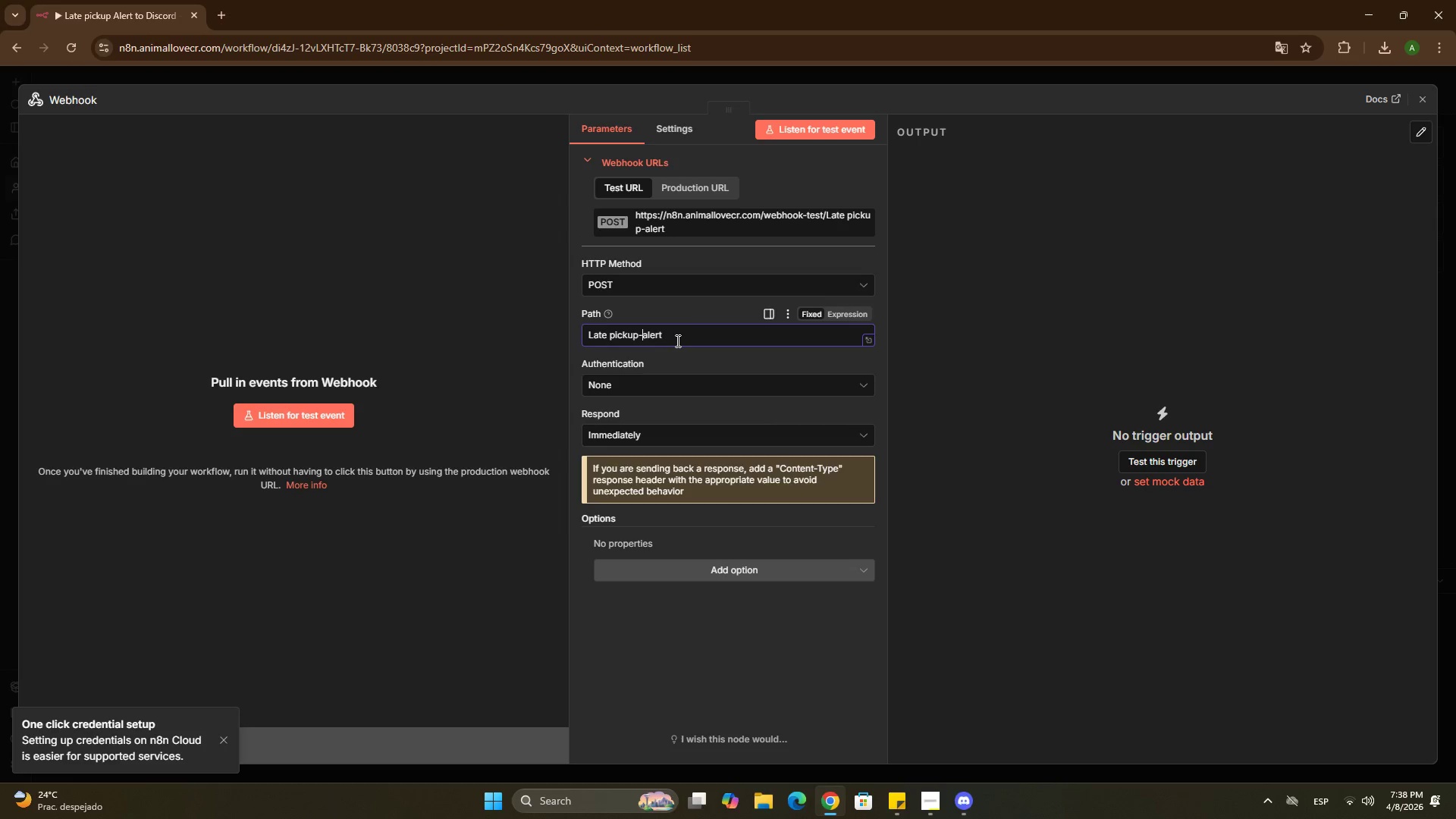 
key(ArrowLeft)
 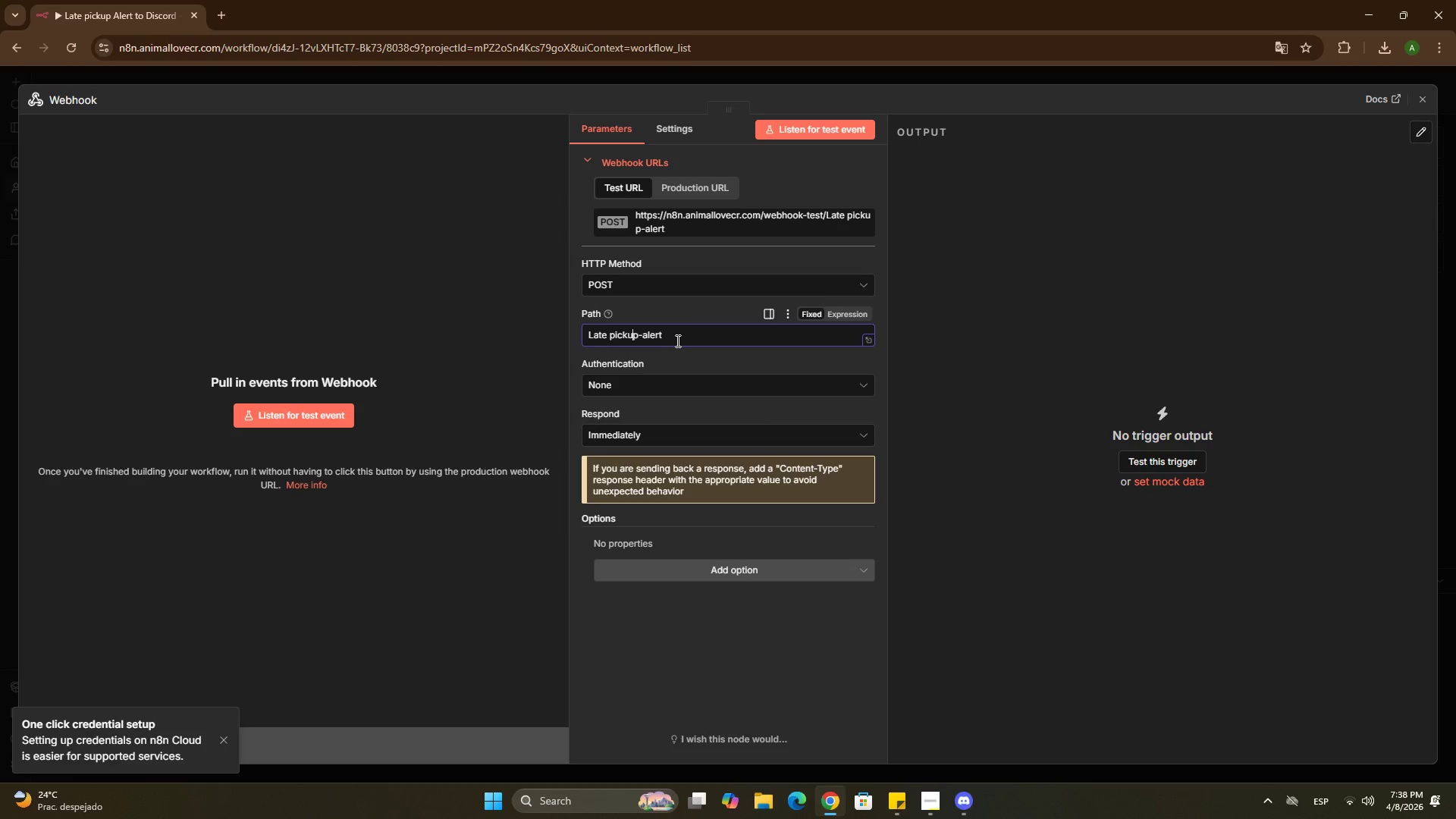 
key(ArrowLeft)
 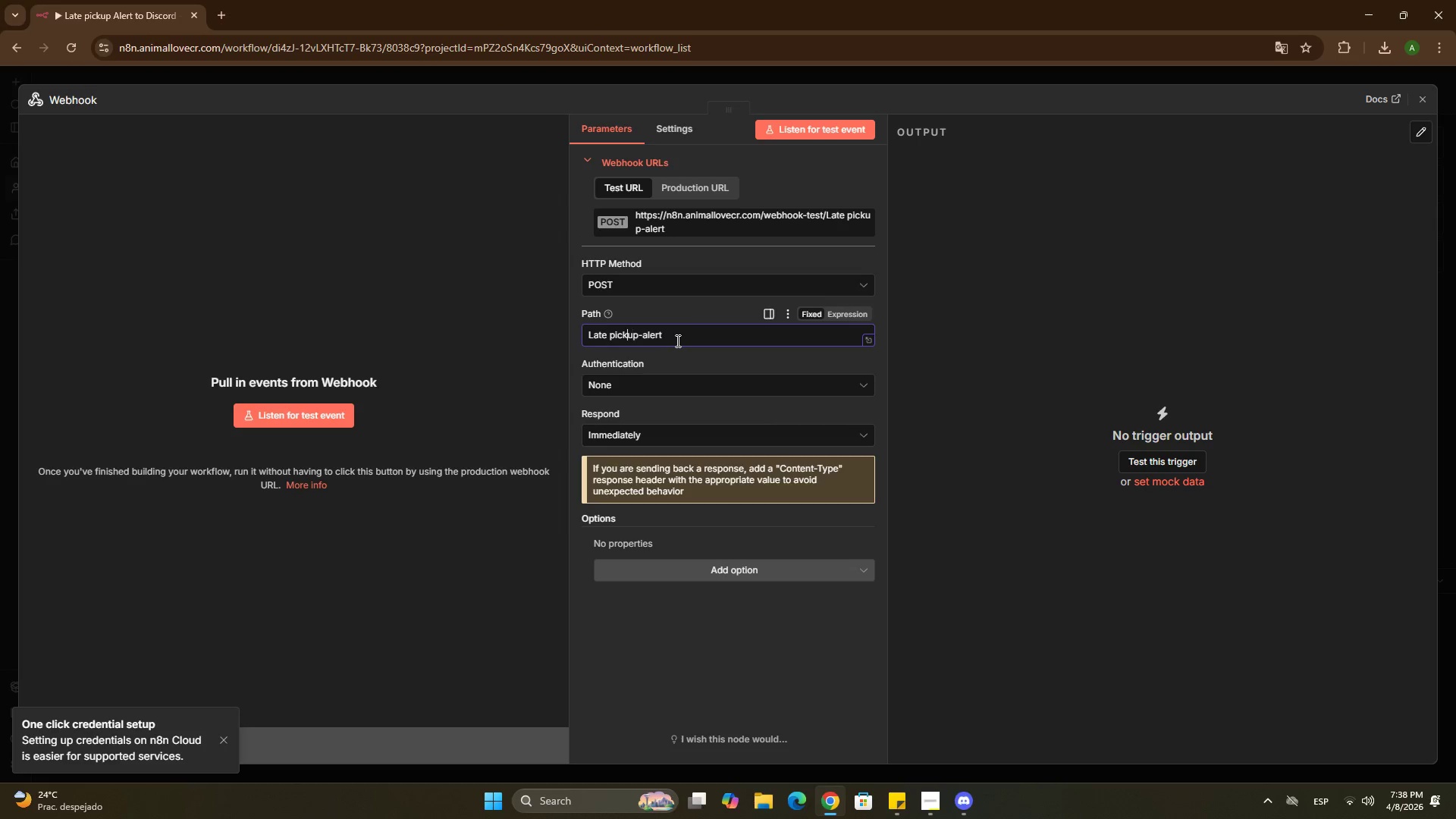 
key(ArrowLeft)
 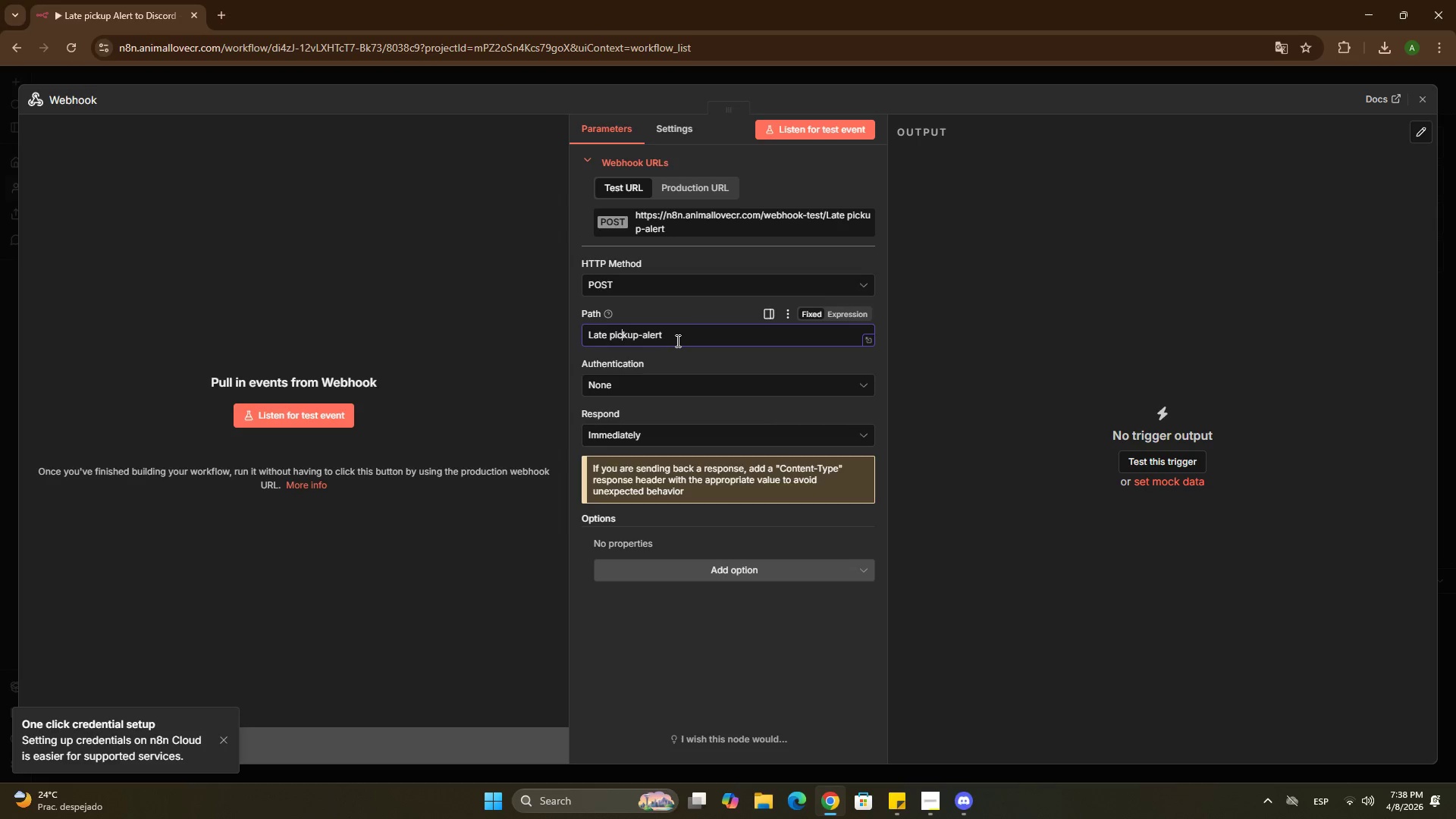 
key(ArrowLeft)
 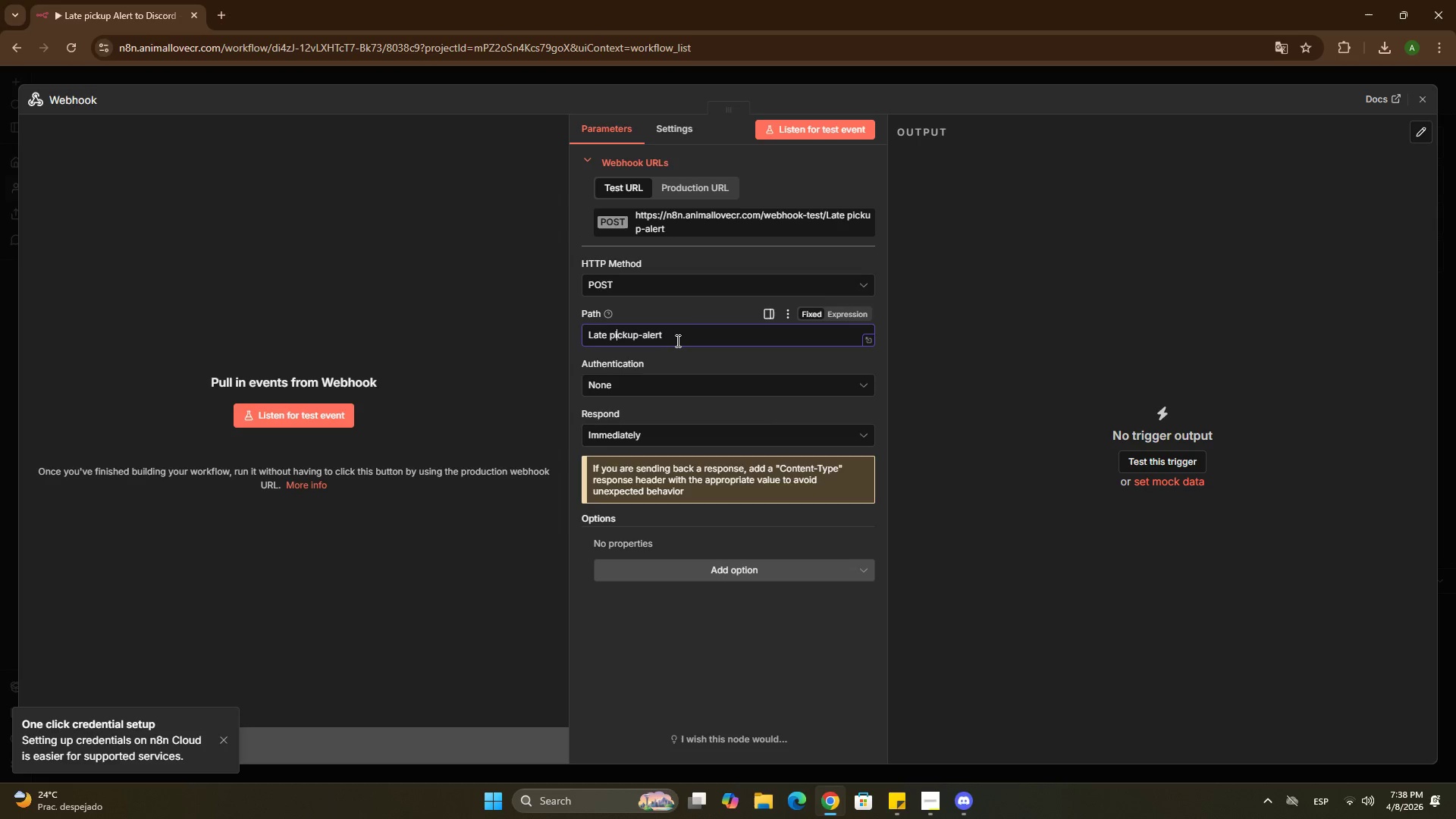 
key(ArrowLeft)
 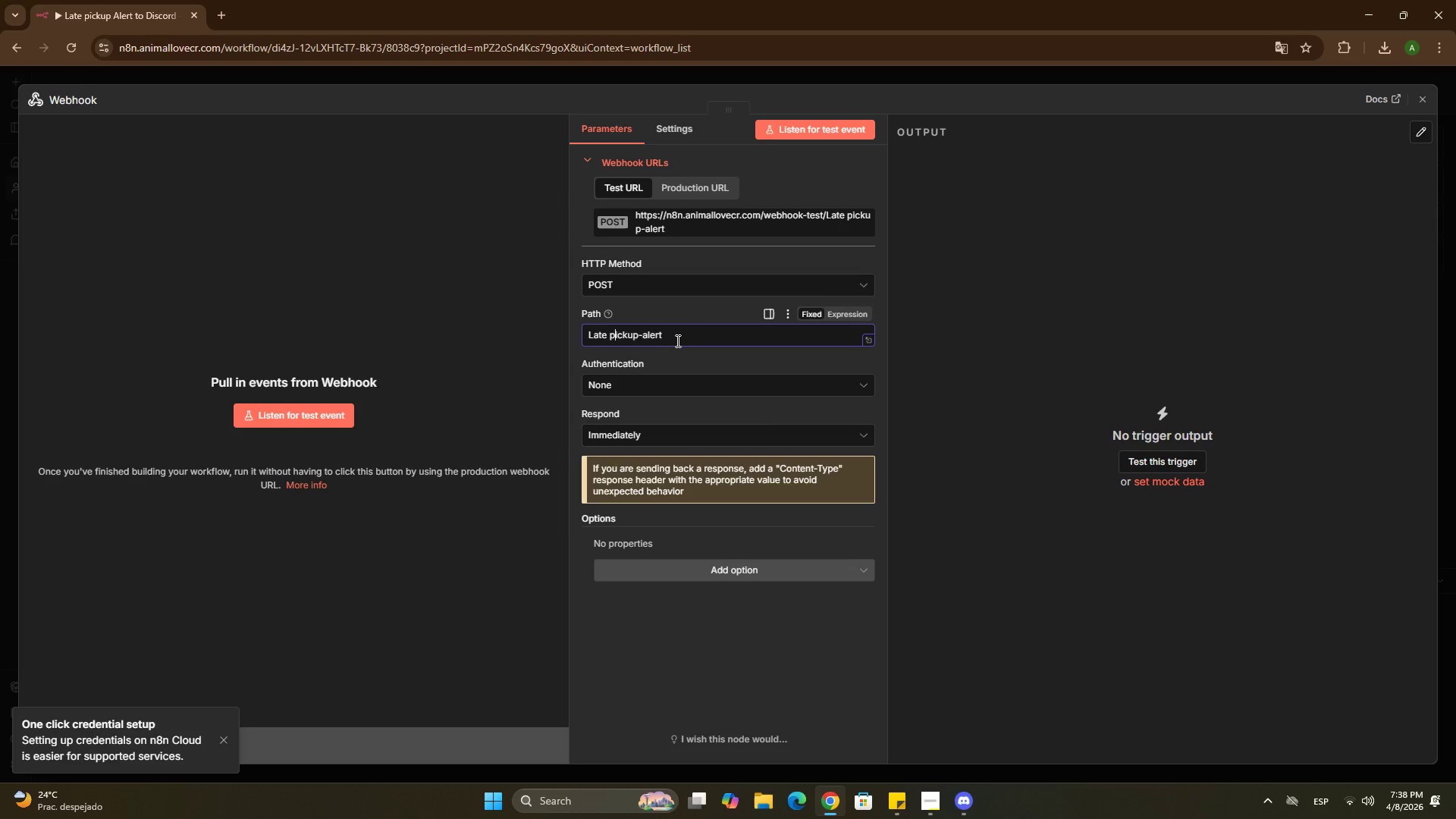 
key(ArrowLeft)
 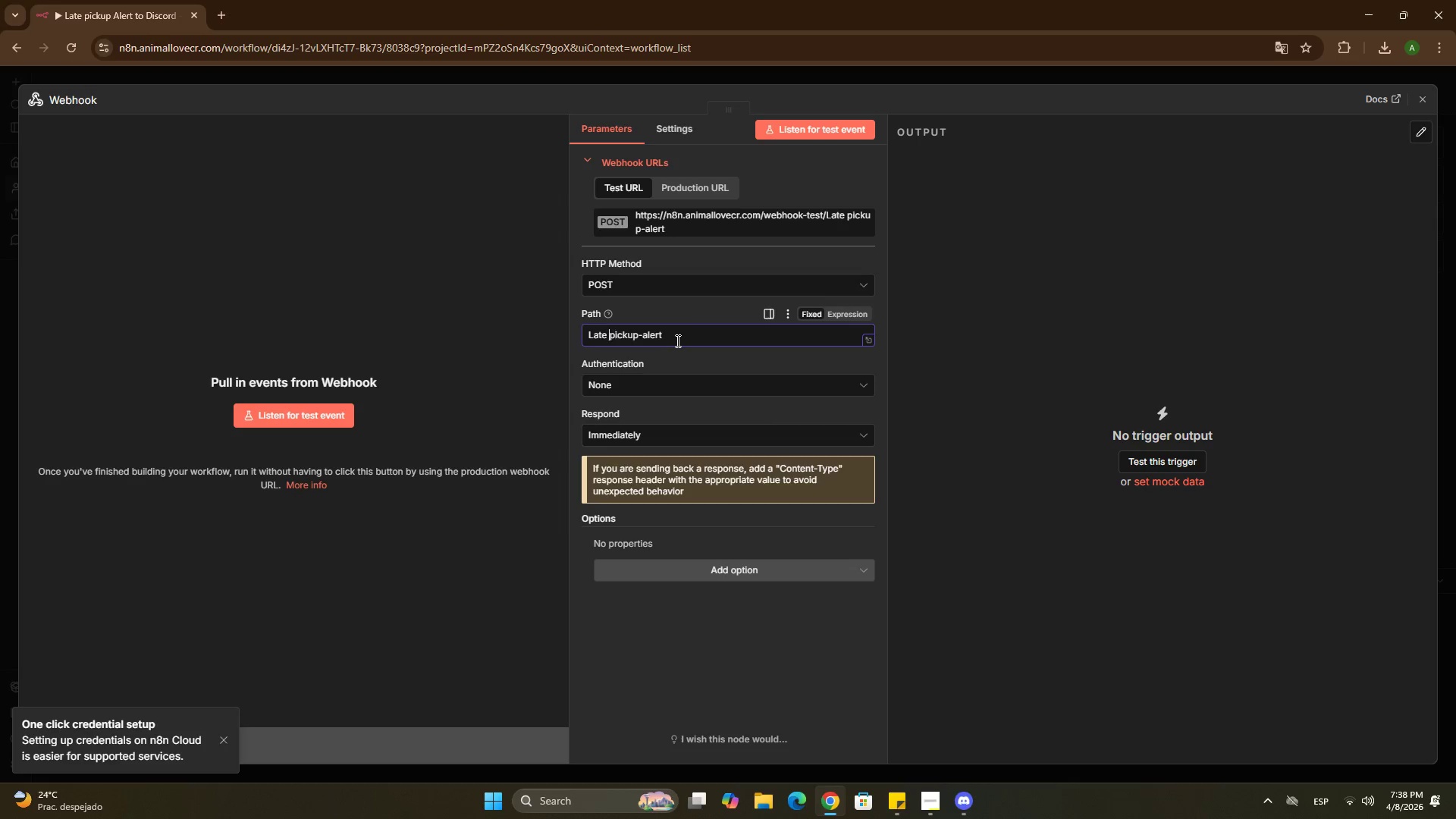 
key(ArrowLeft)
 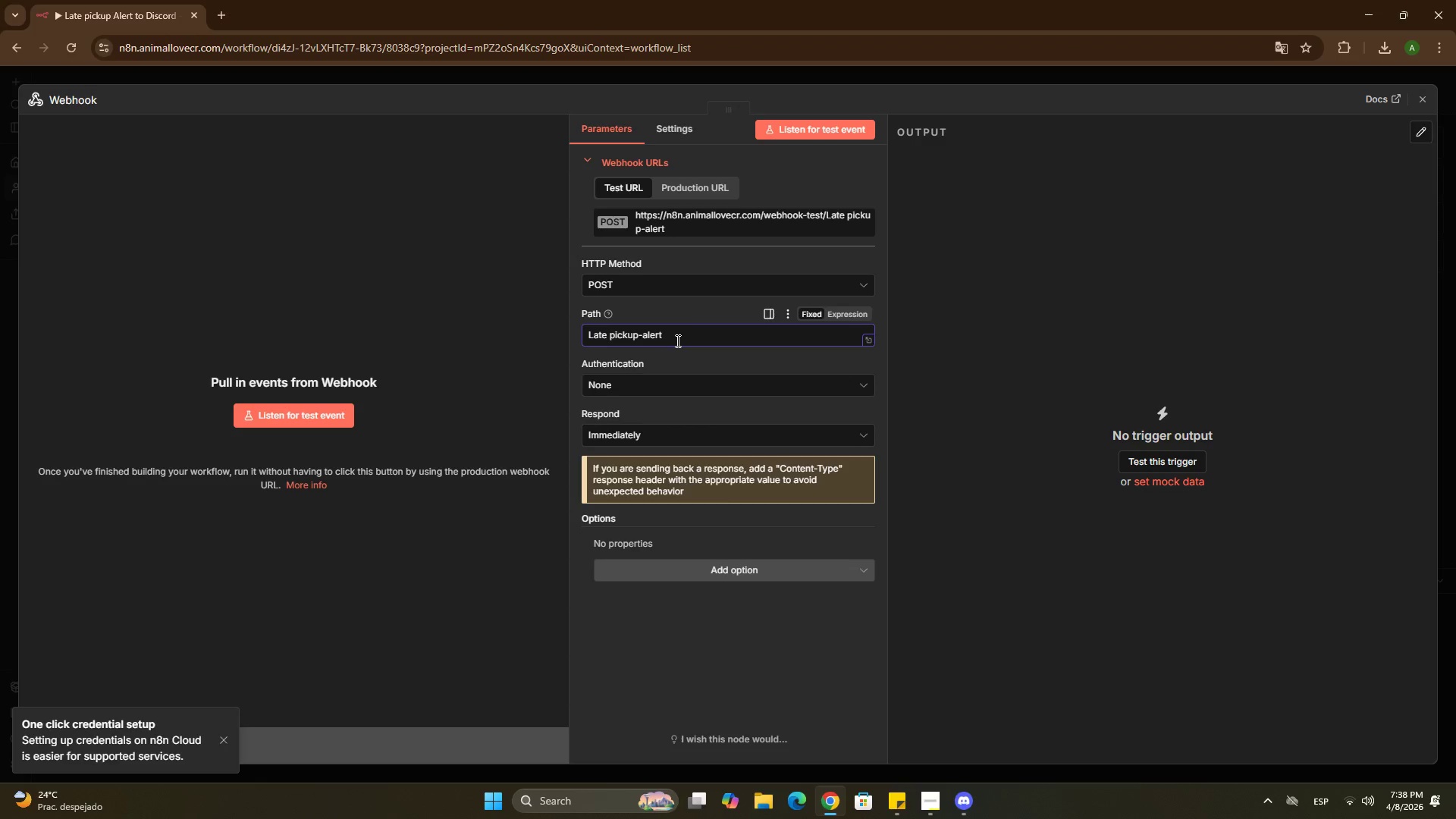 
key(Minus)
 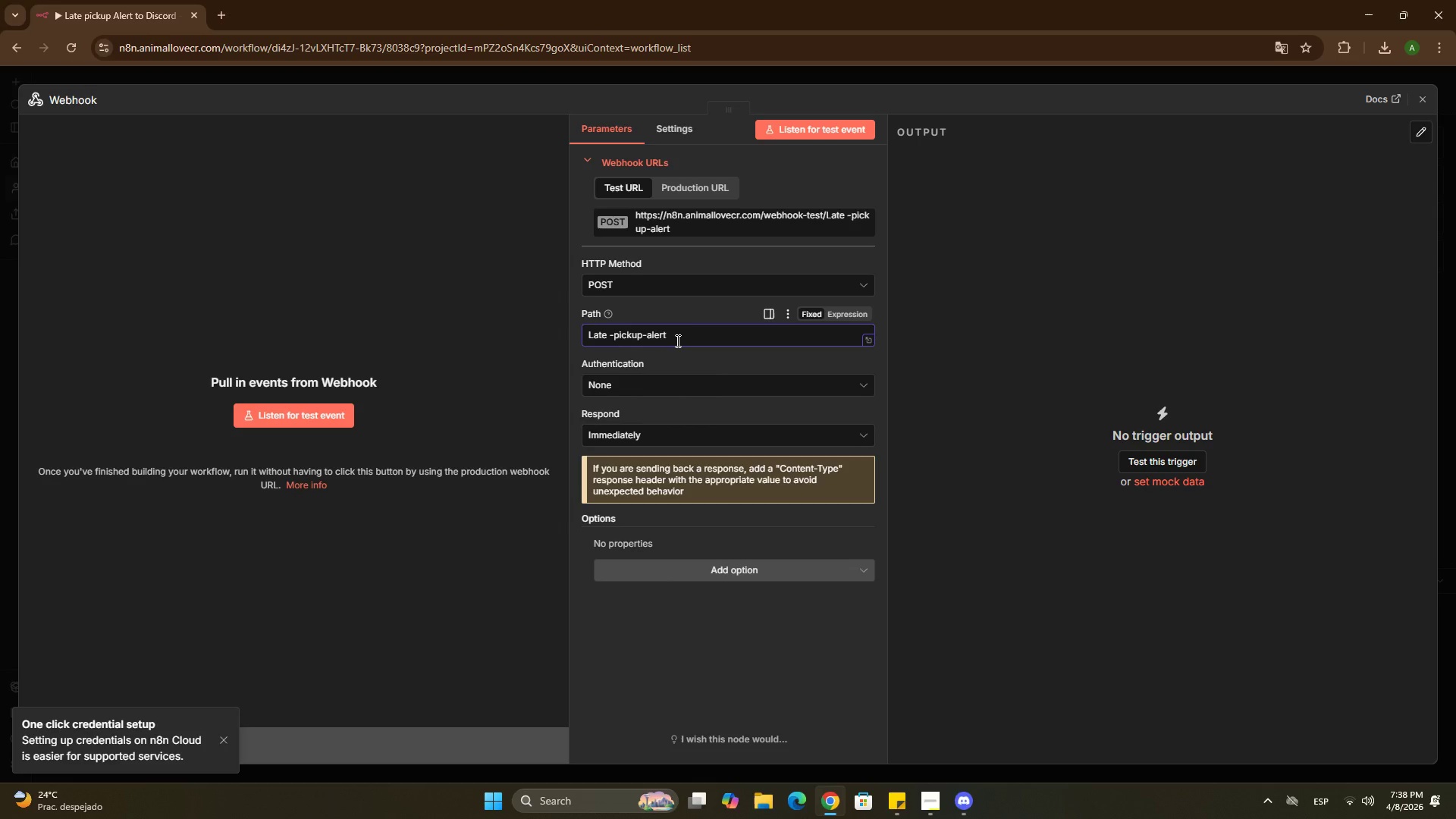 
key(Backspace)
 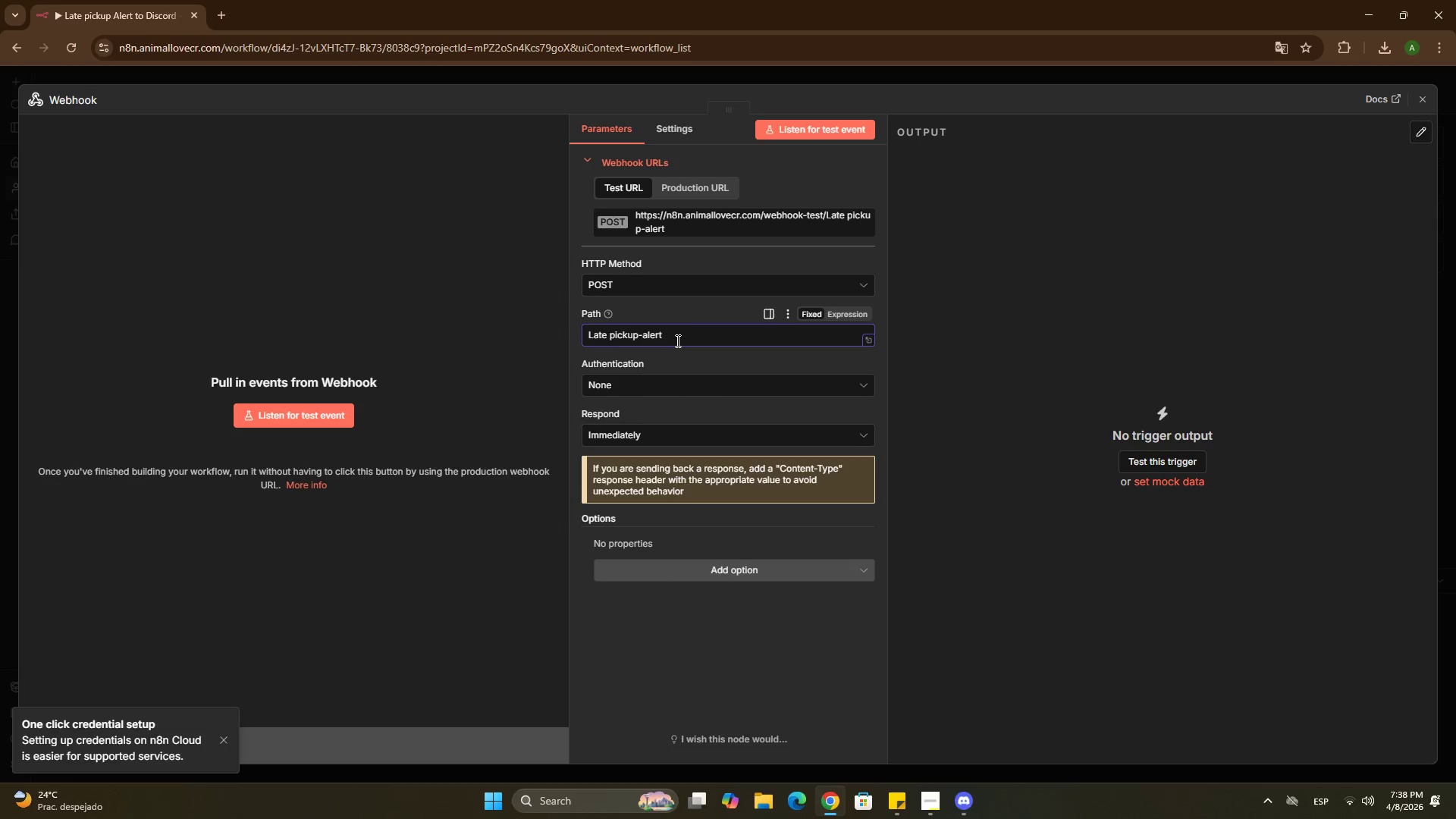 
key(Backspace)
 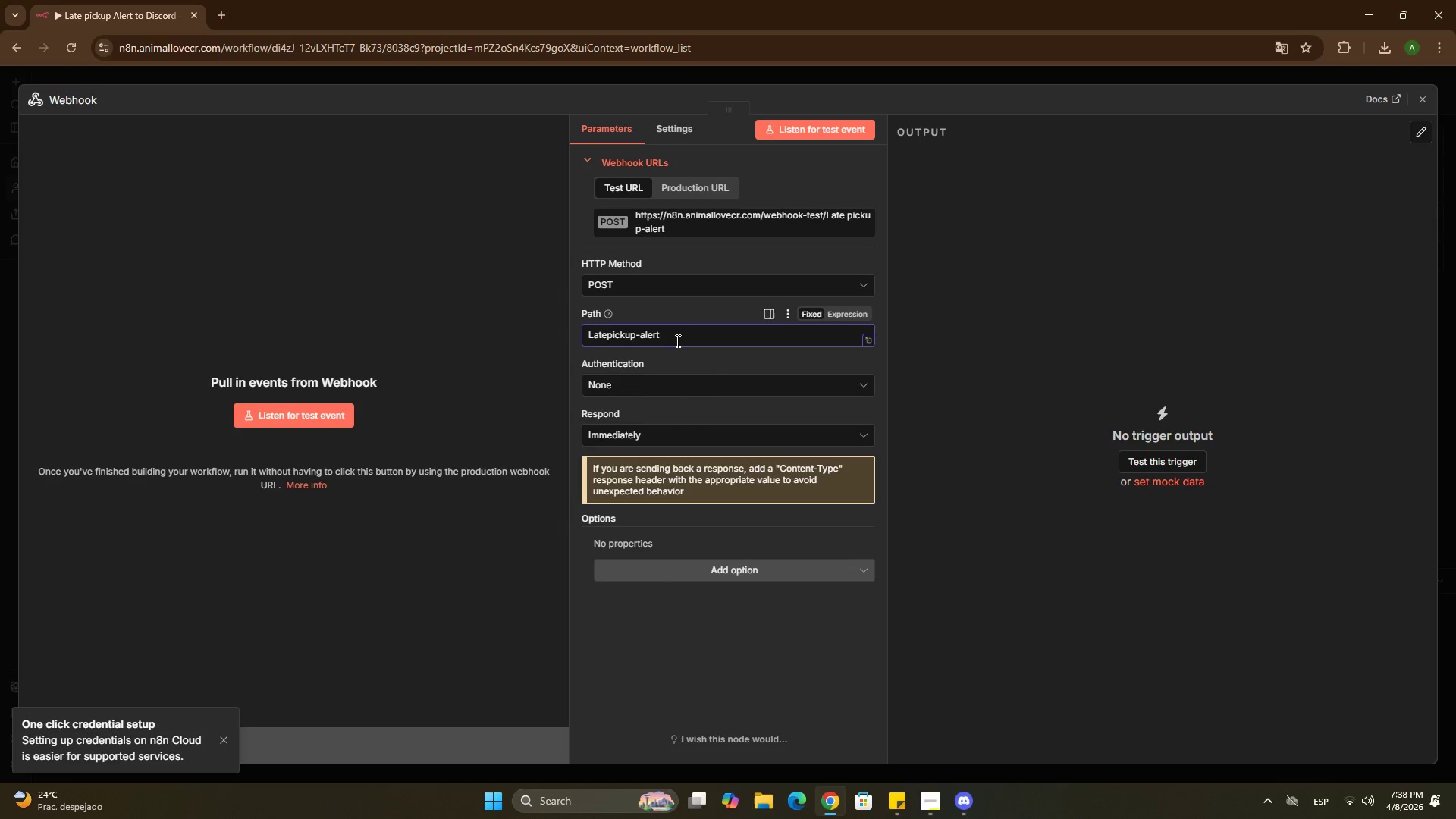 
key(Minus)
 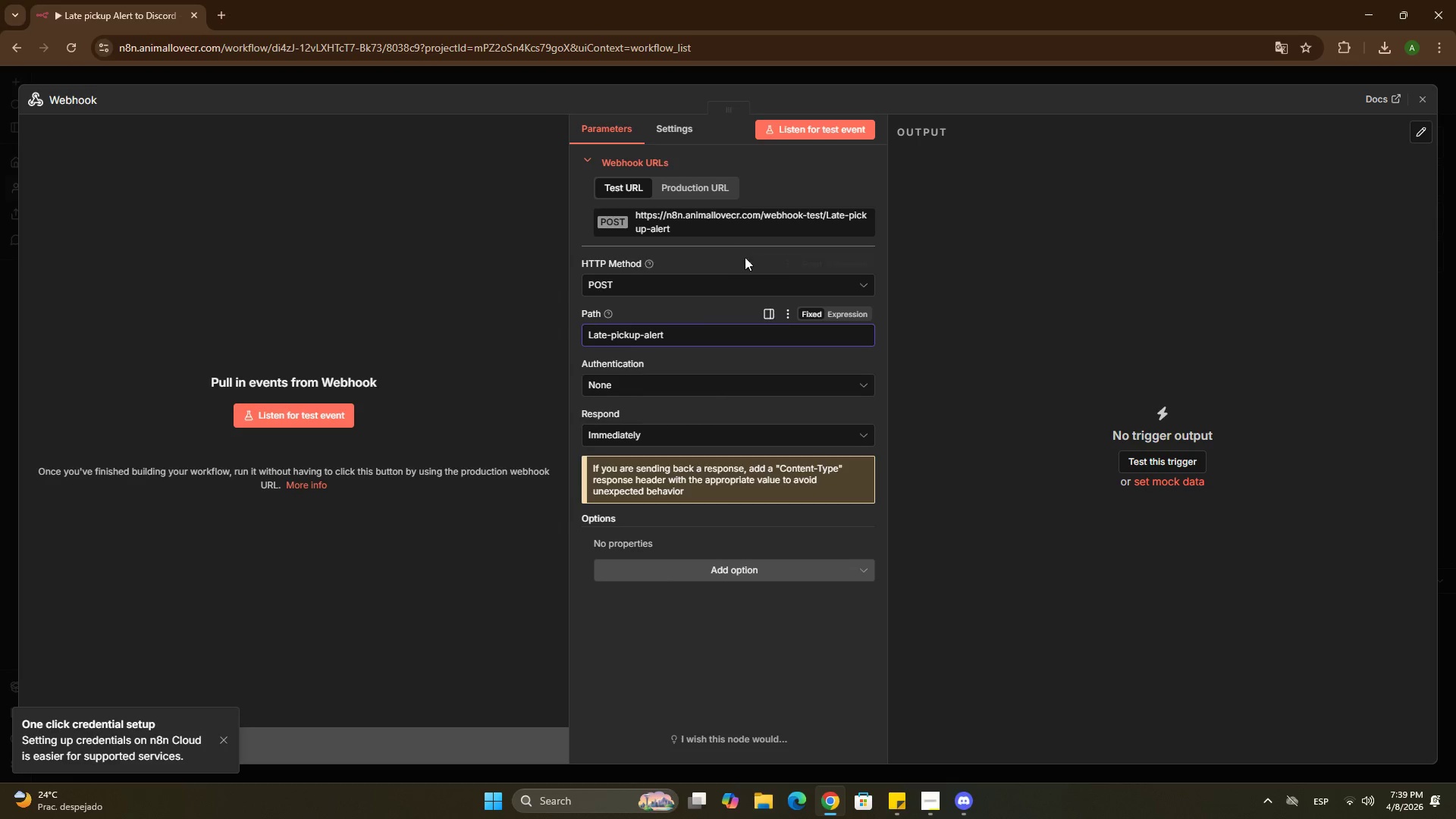 
wait(6.73)
 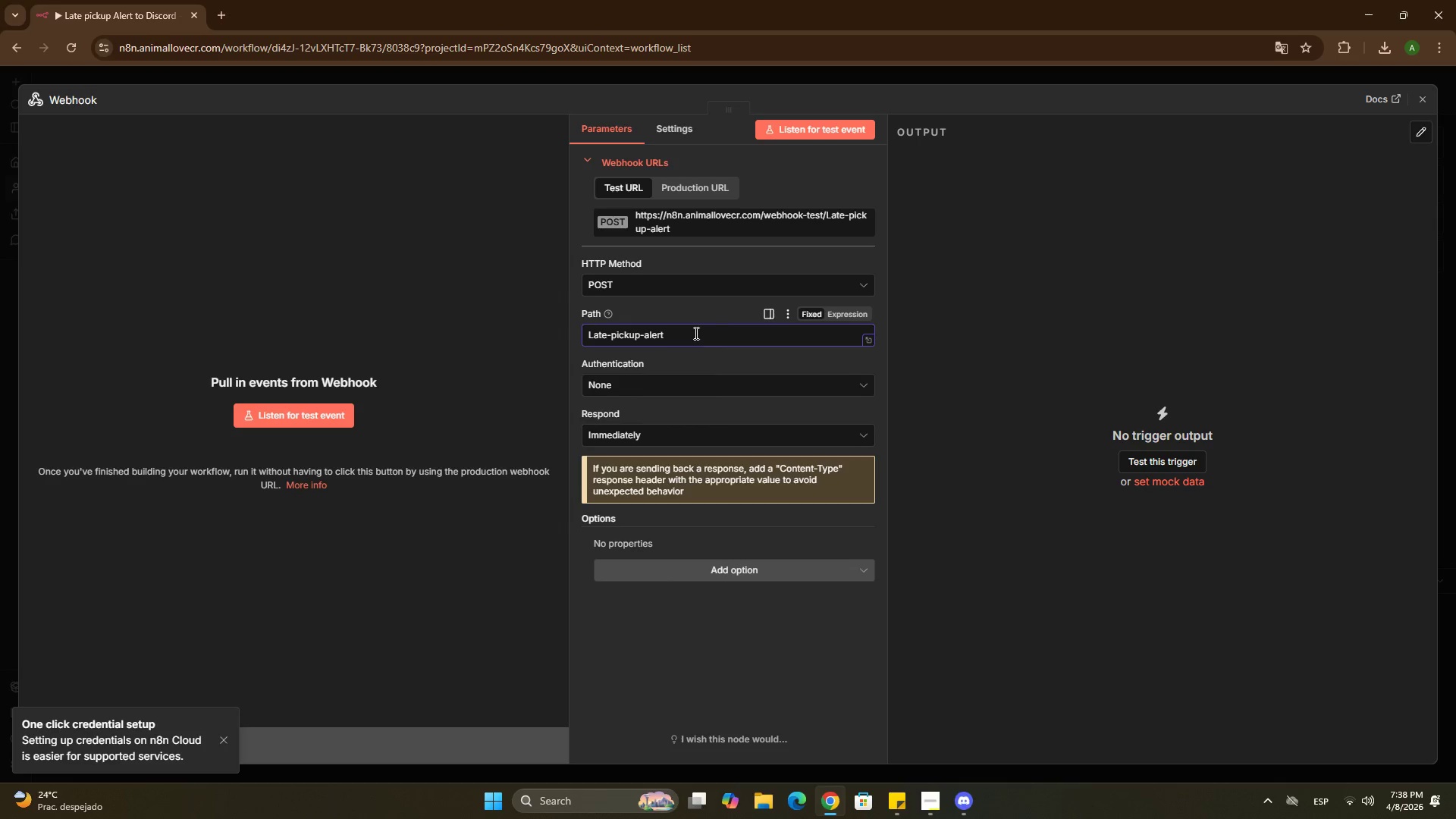 
left_click([723, 267])
 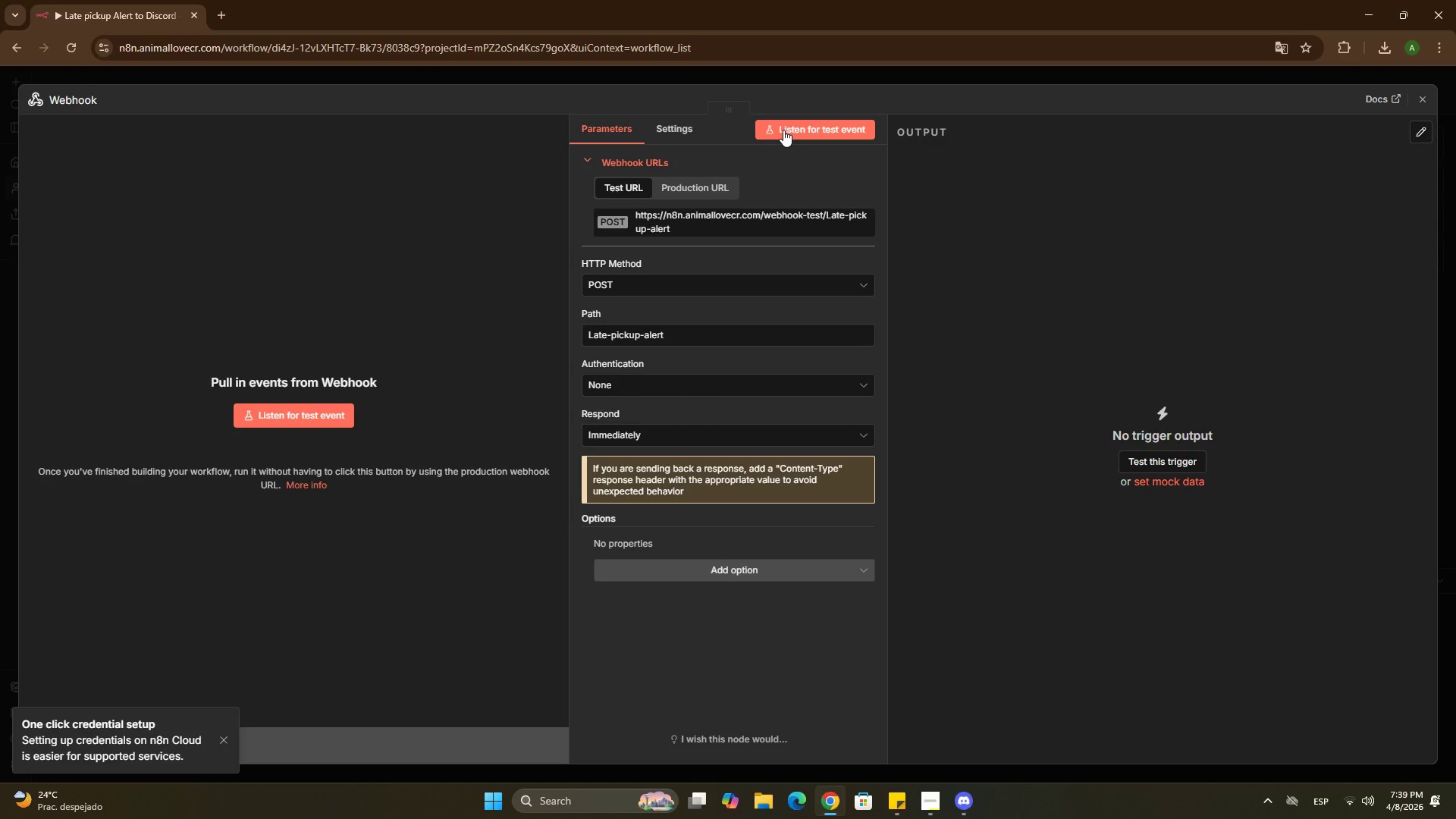 
wait(14.91)
 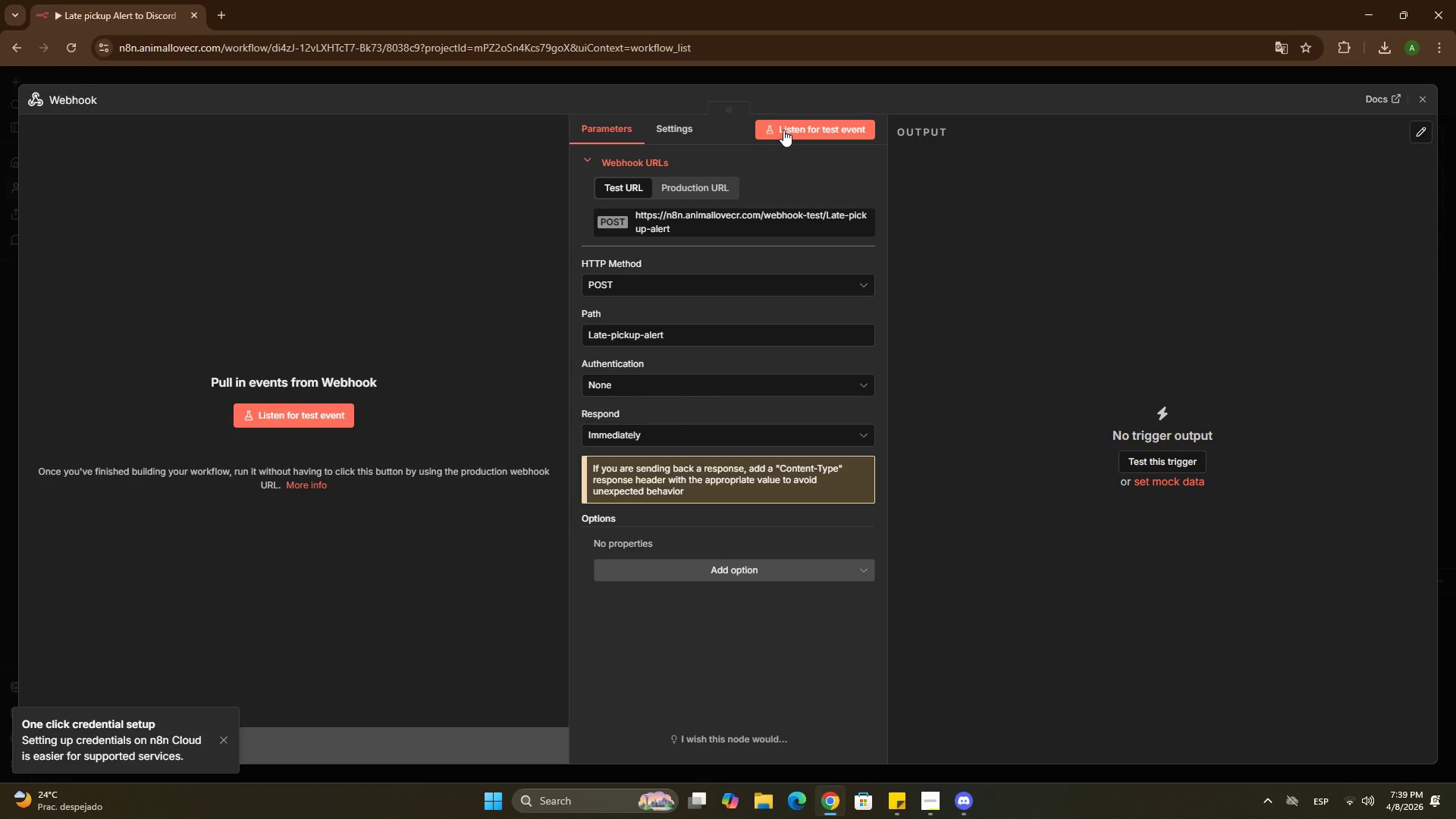 
left_click([660, 436])
 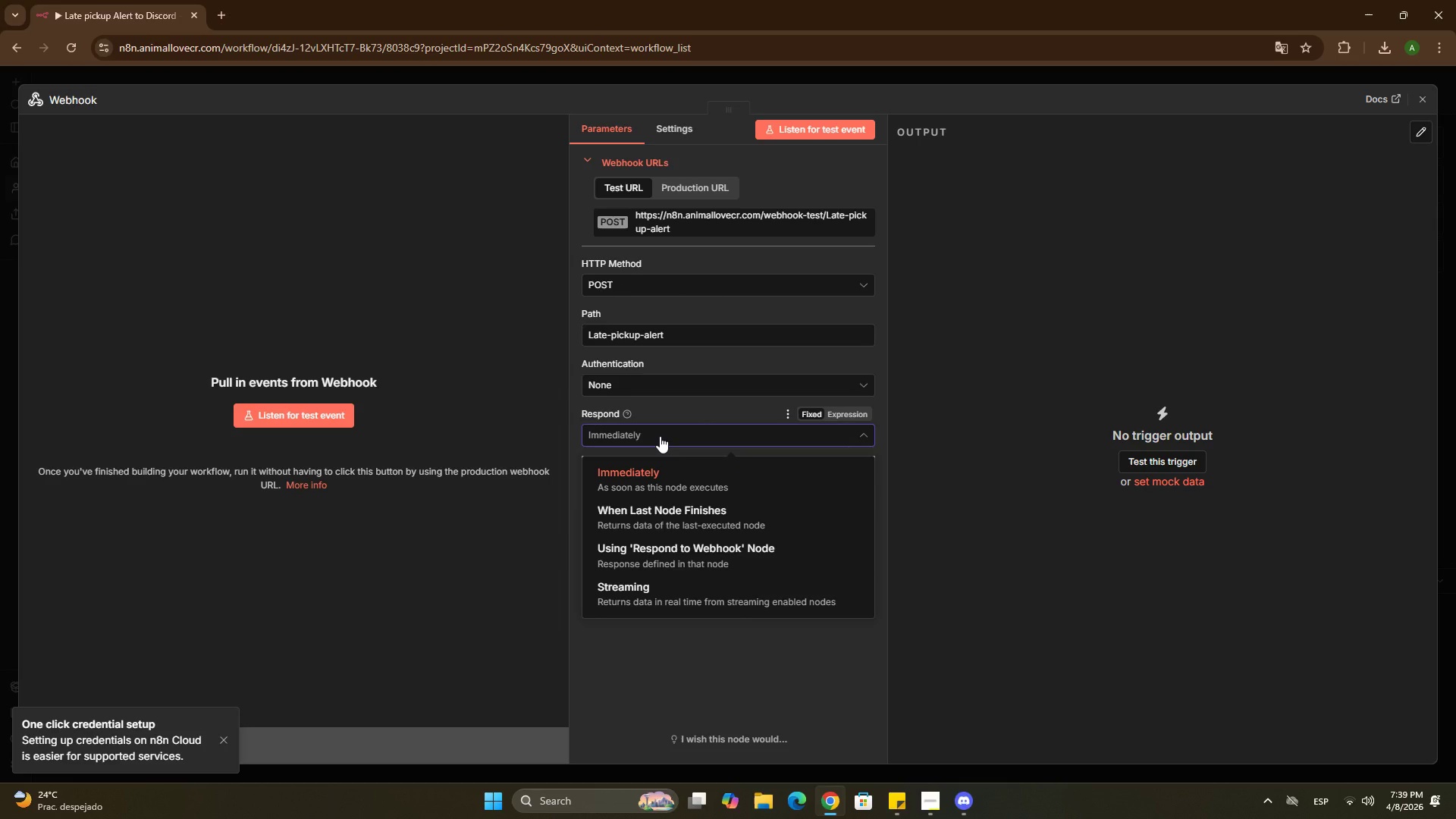 
left_click([660, 436])
 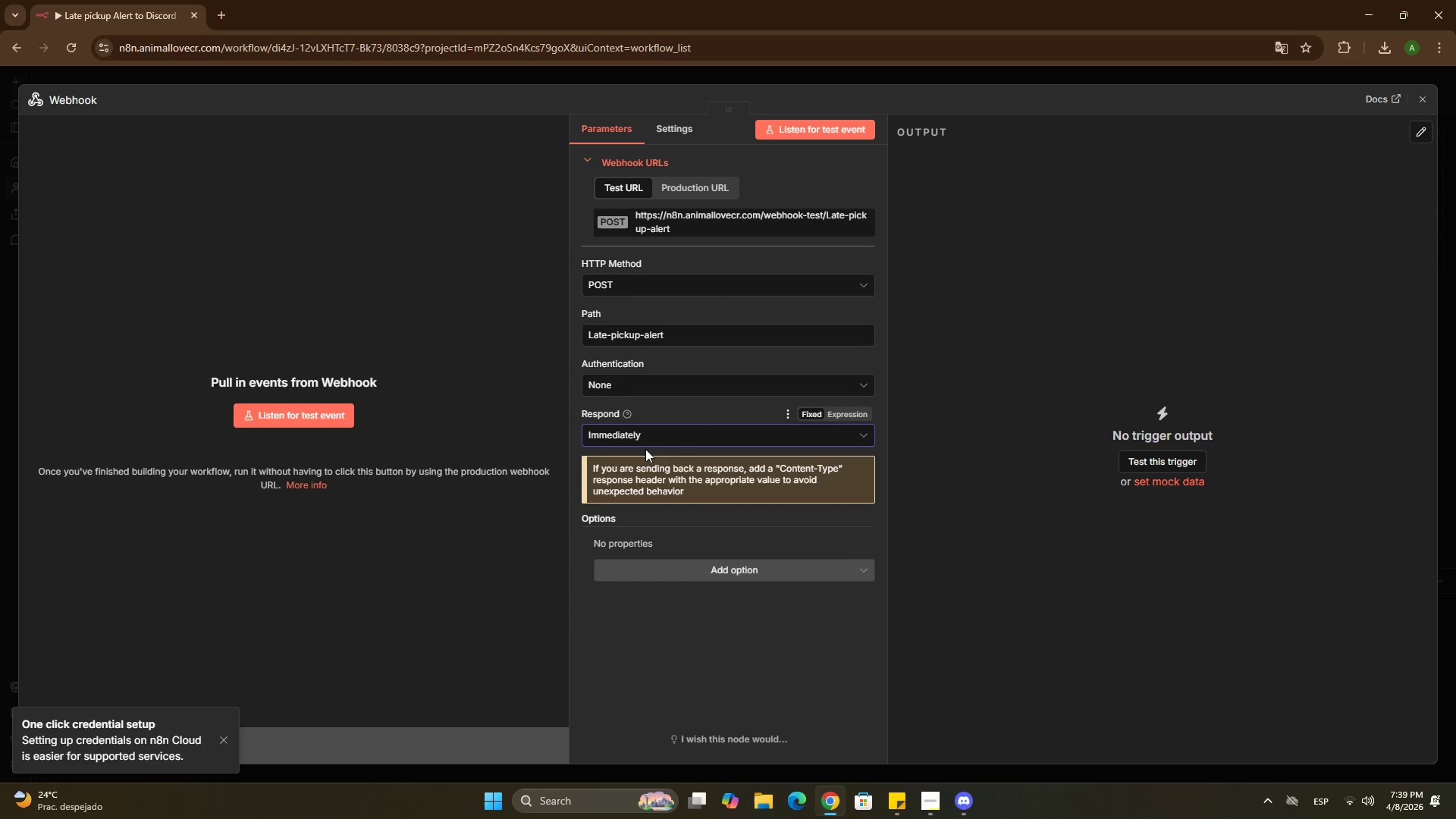 
wait(15.7)
 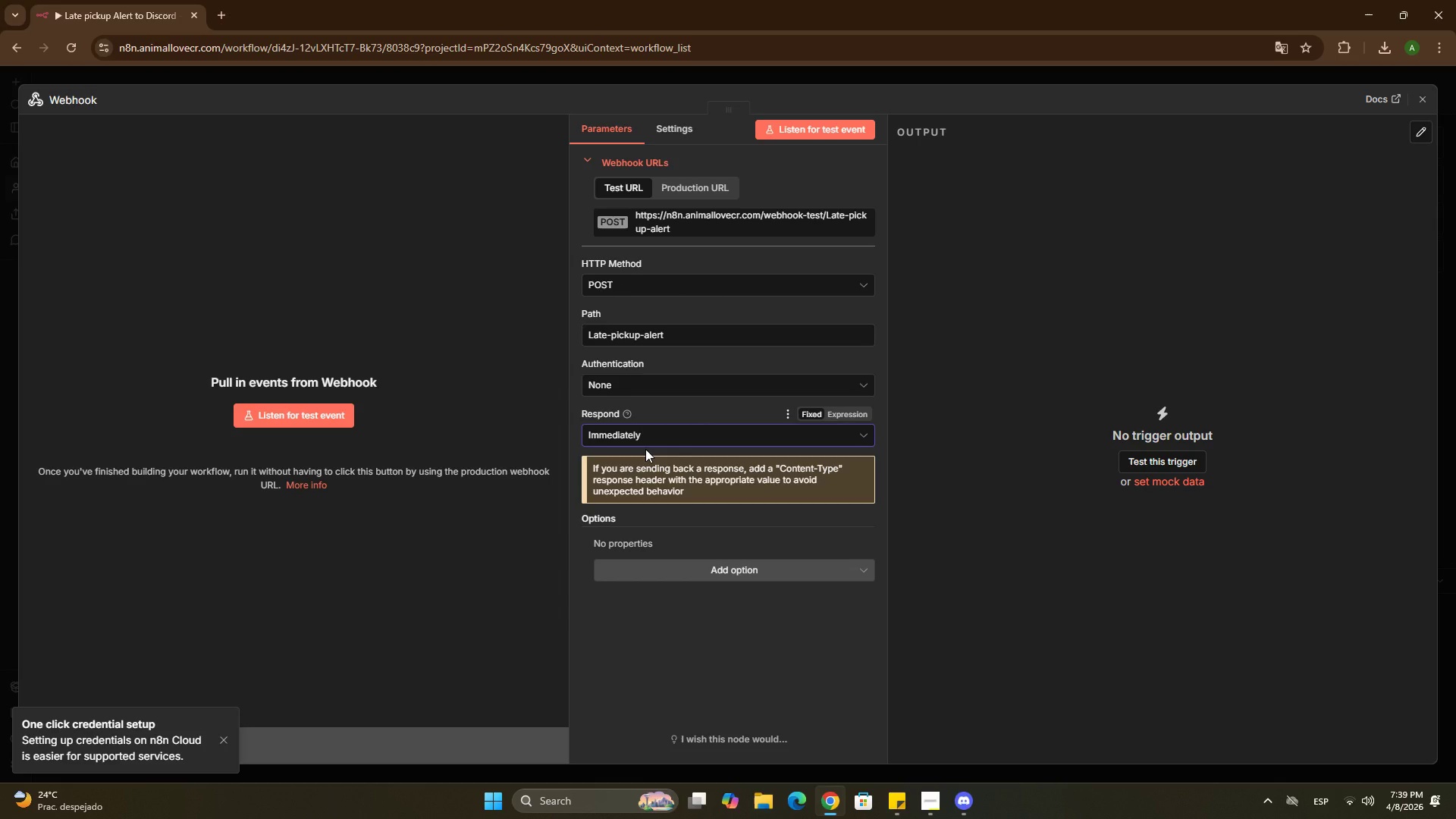 
left_click([827, 131])
 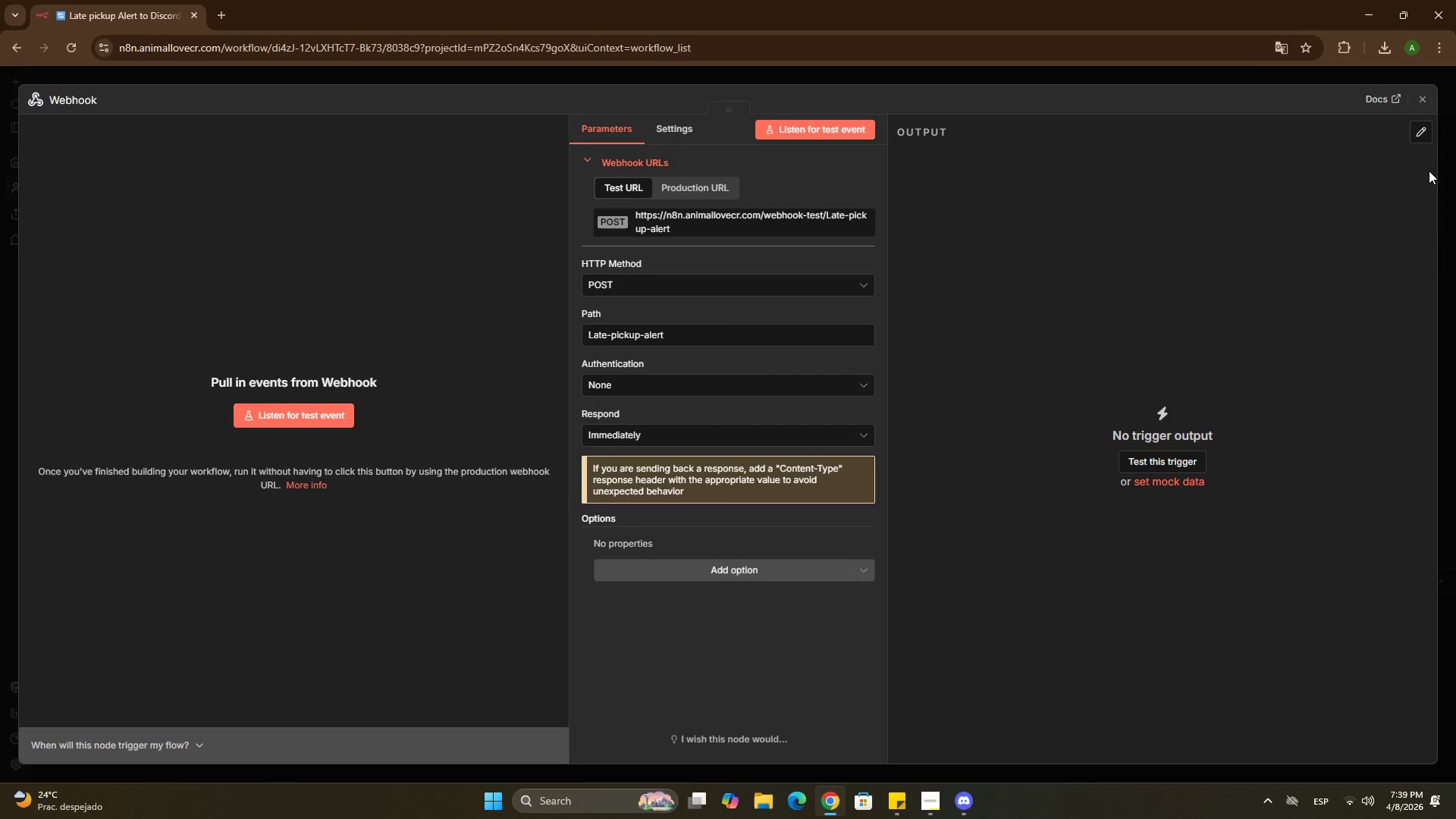 
left_click([1430, 130])
 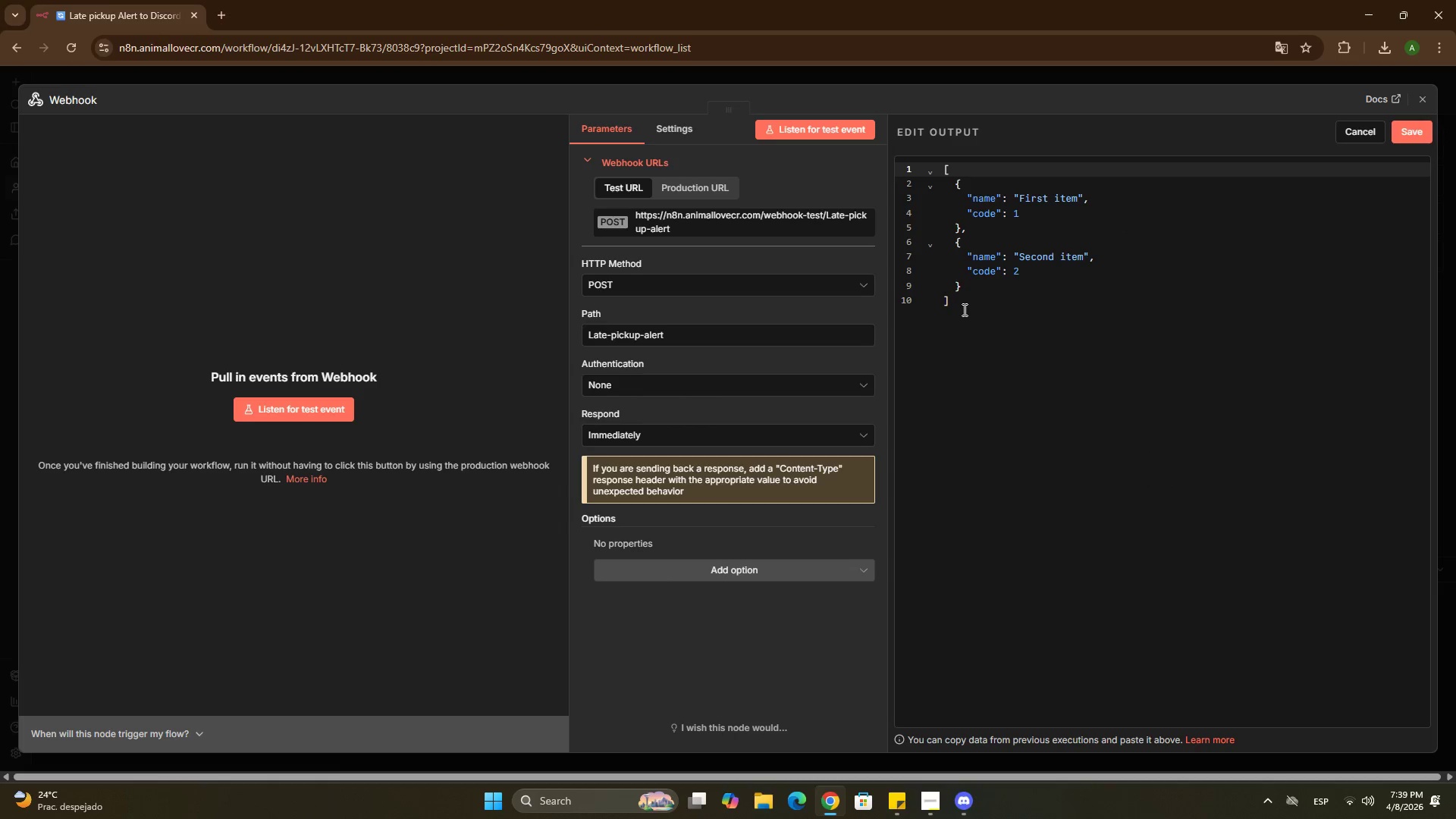 
left_click_drag(start_coordinate=[962, 286], to_coordinate=[963, 233])
 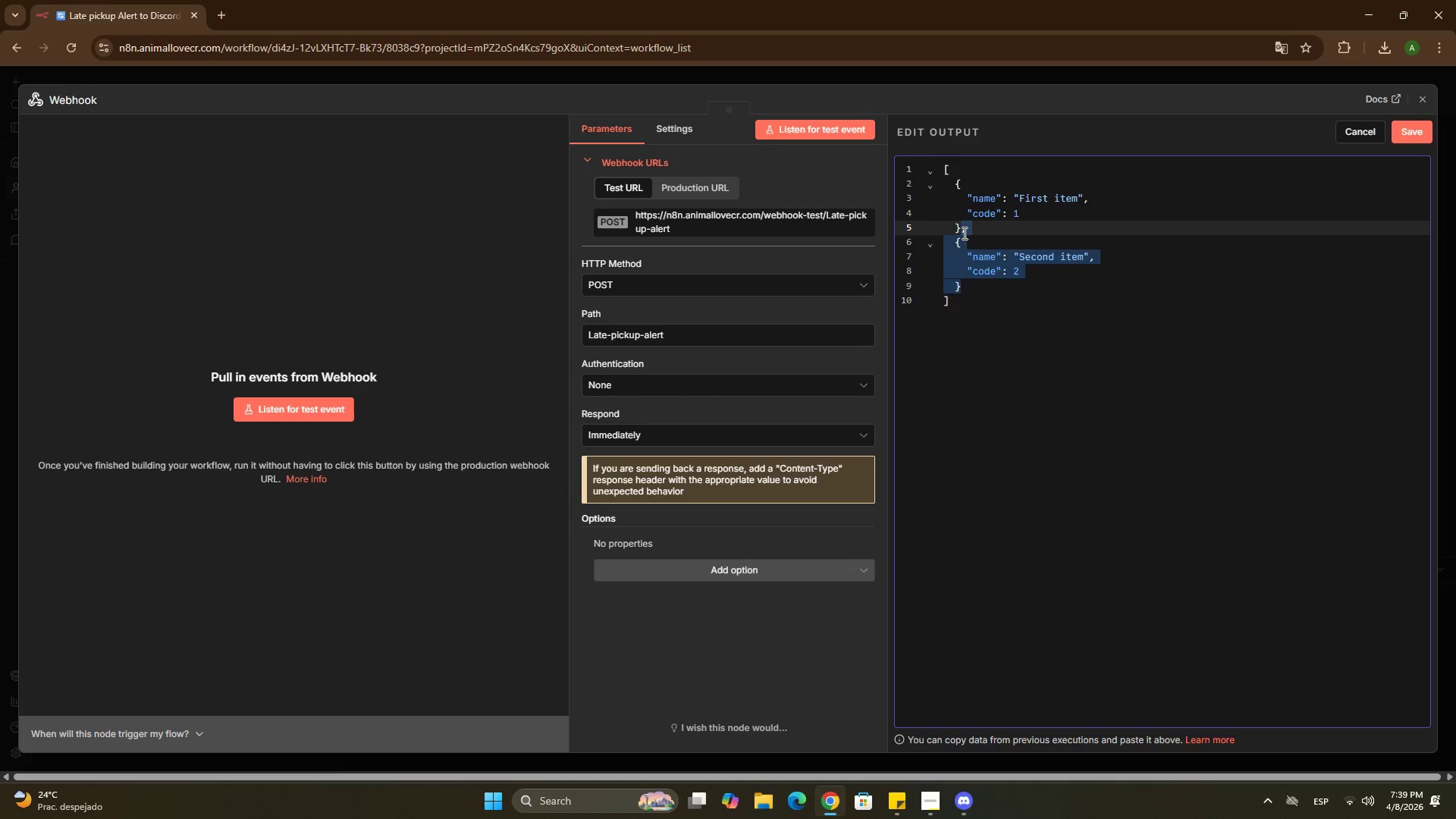 
key(Backspace)
 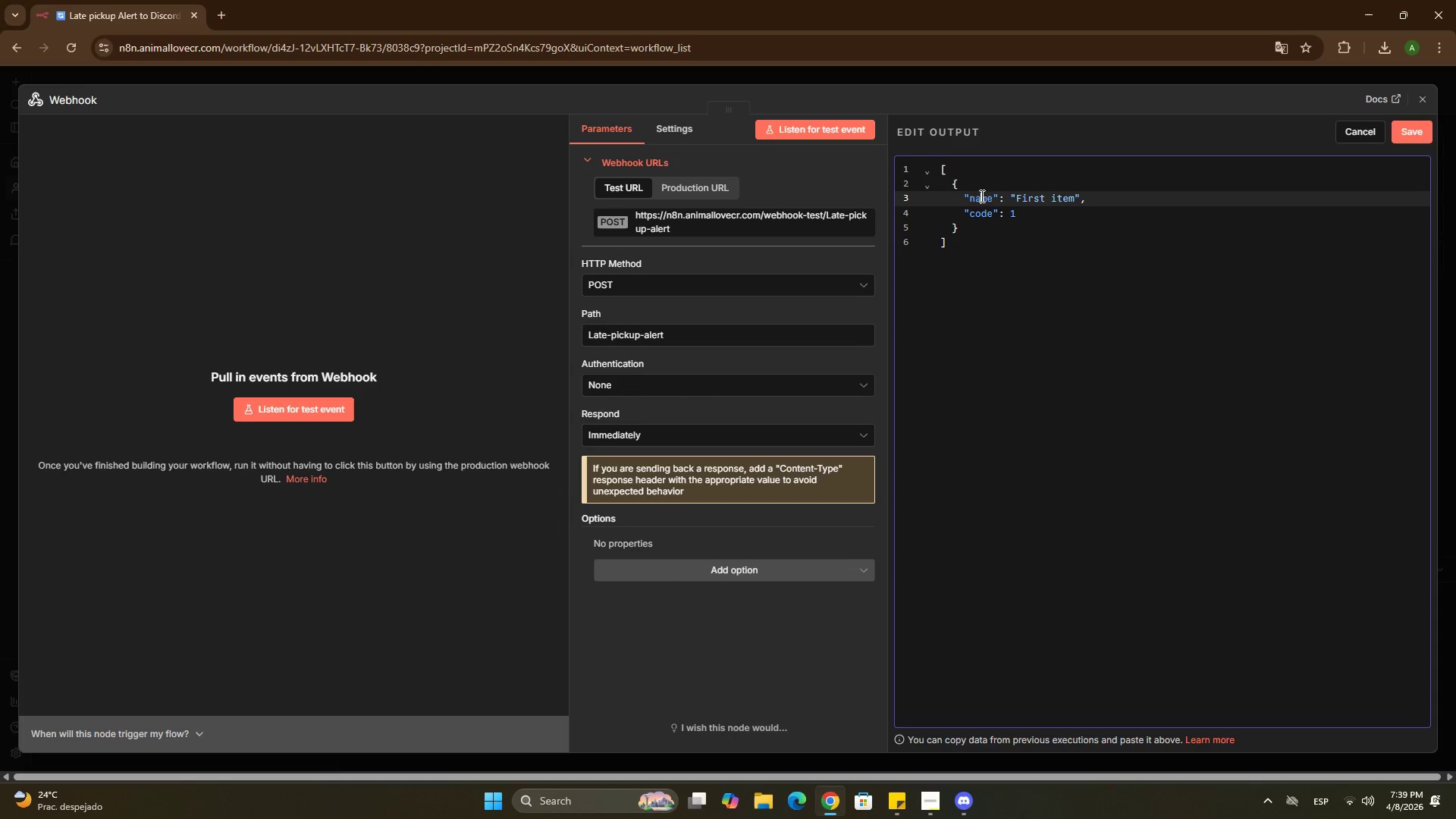 
double_click([981, 196])
 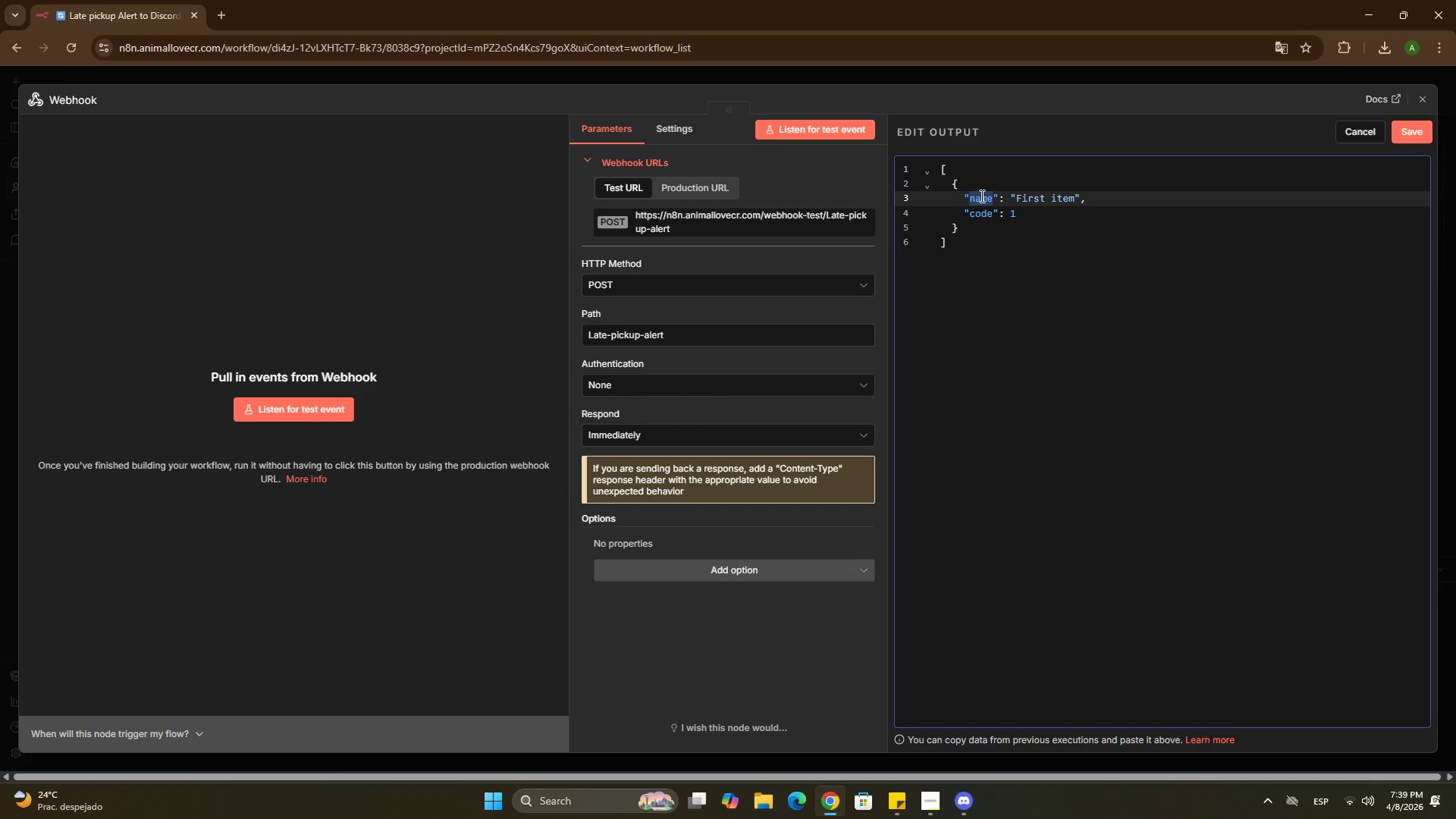 
type(parent_name)
 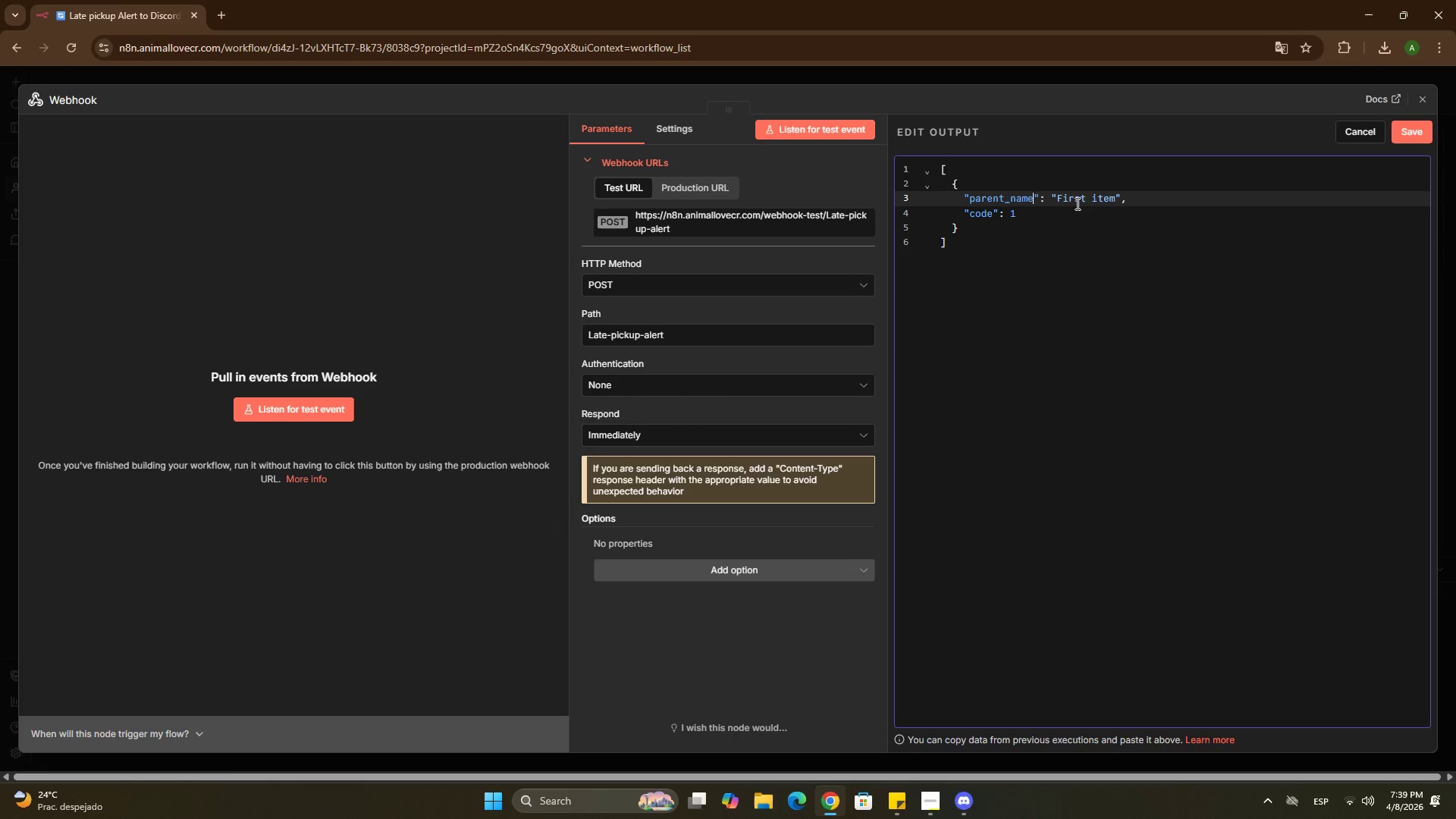 
left_click([1077, 198])
 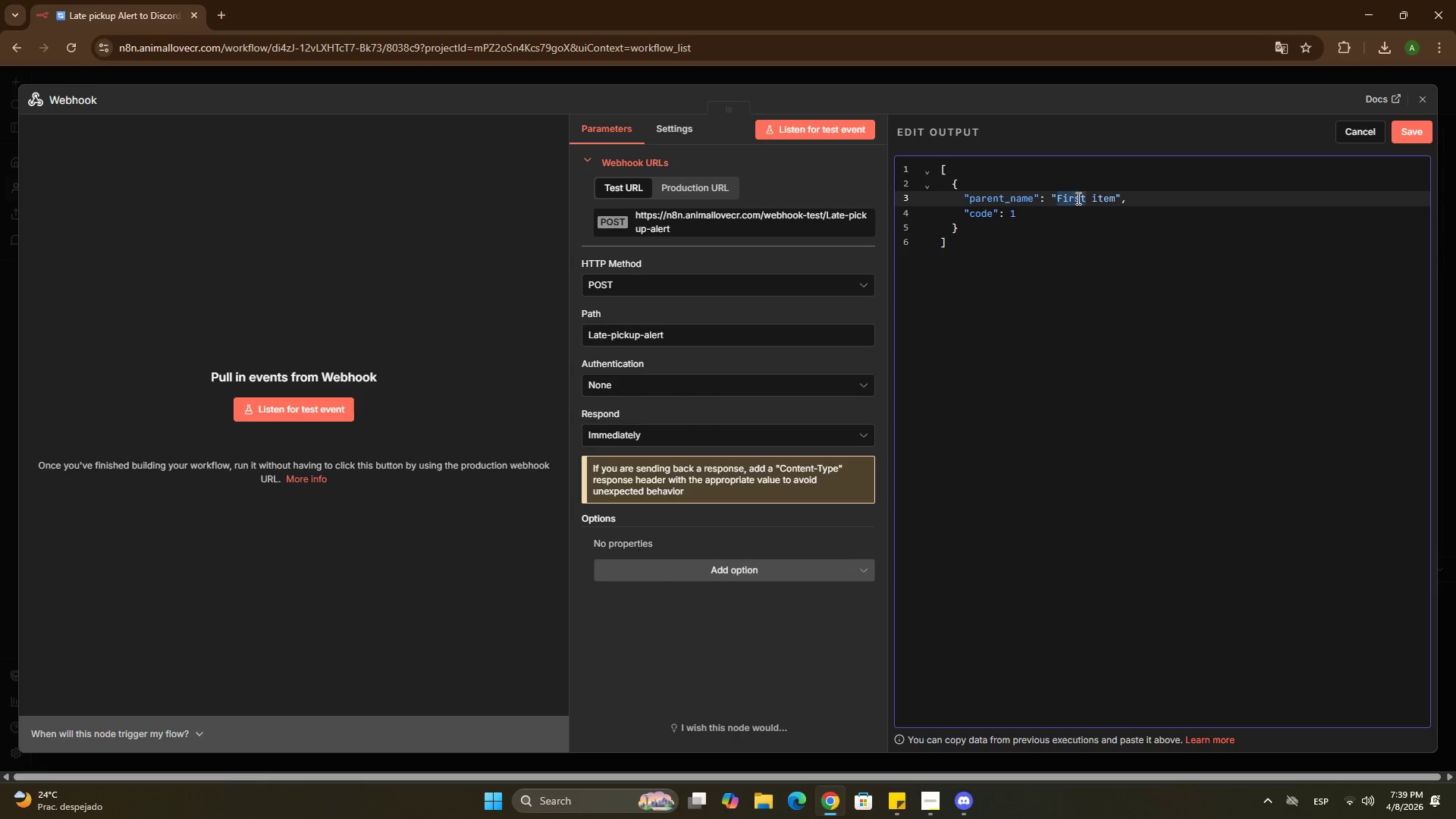 
left_click_drag(start_coordinate=[1077, 198], to_coordinate=[1098, 198])
 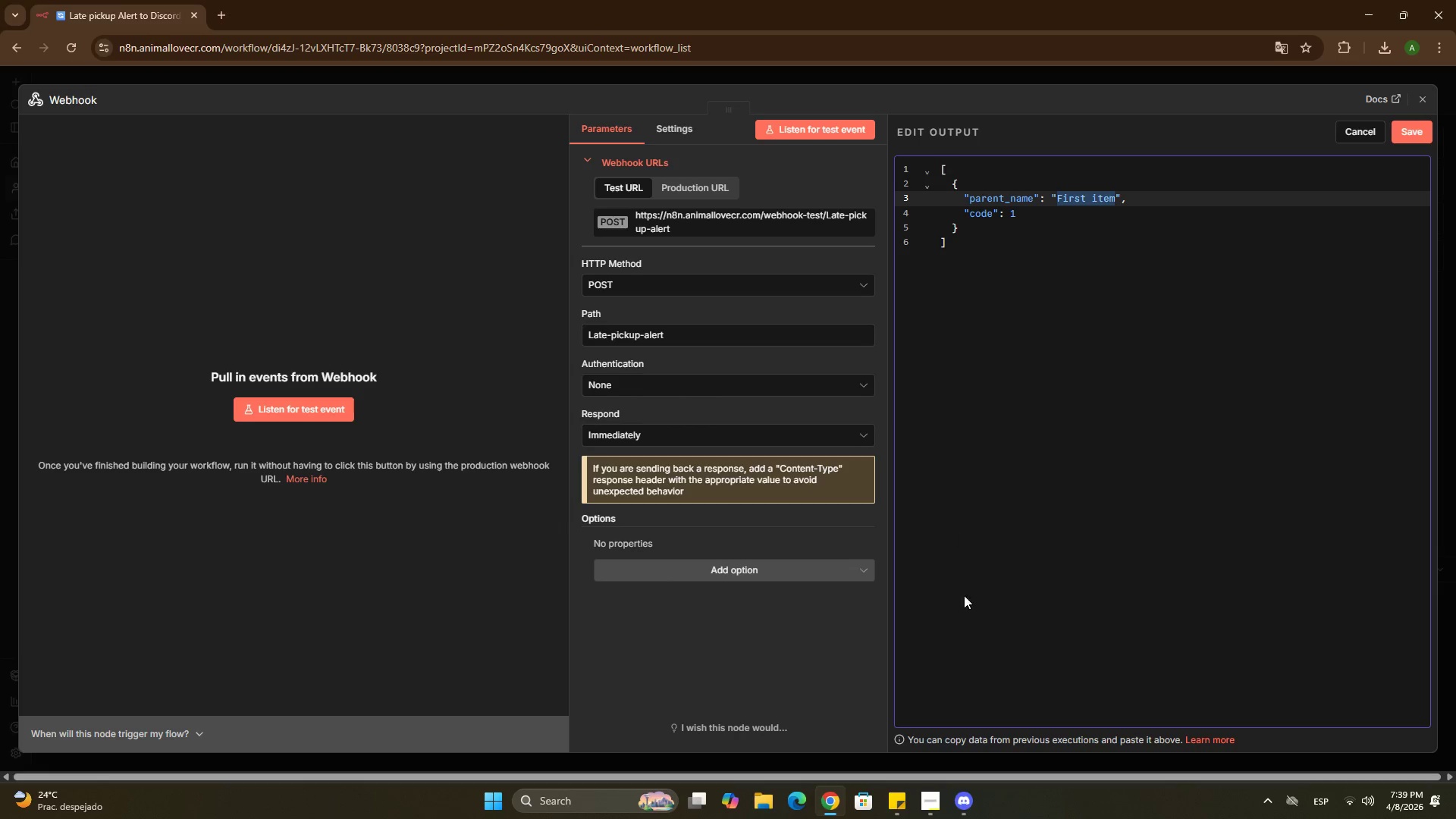 
left_click([926, 797])